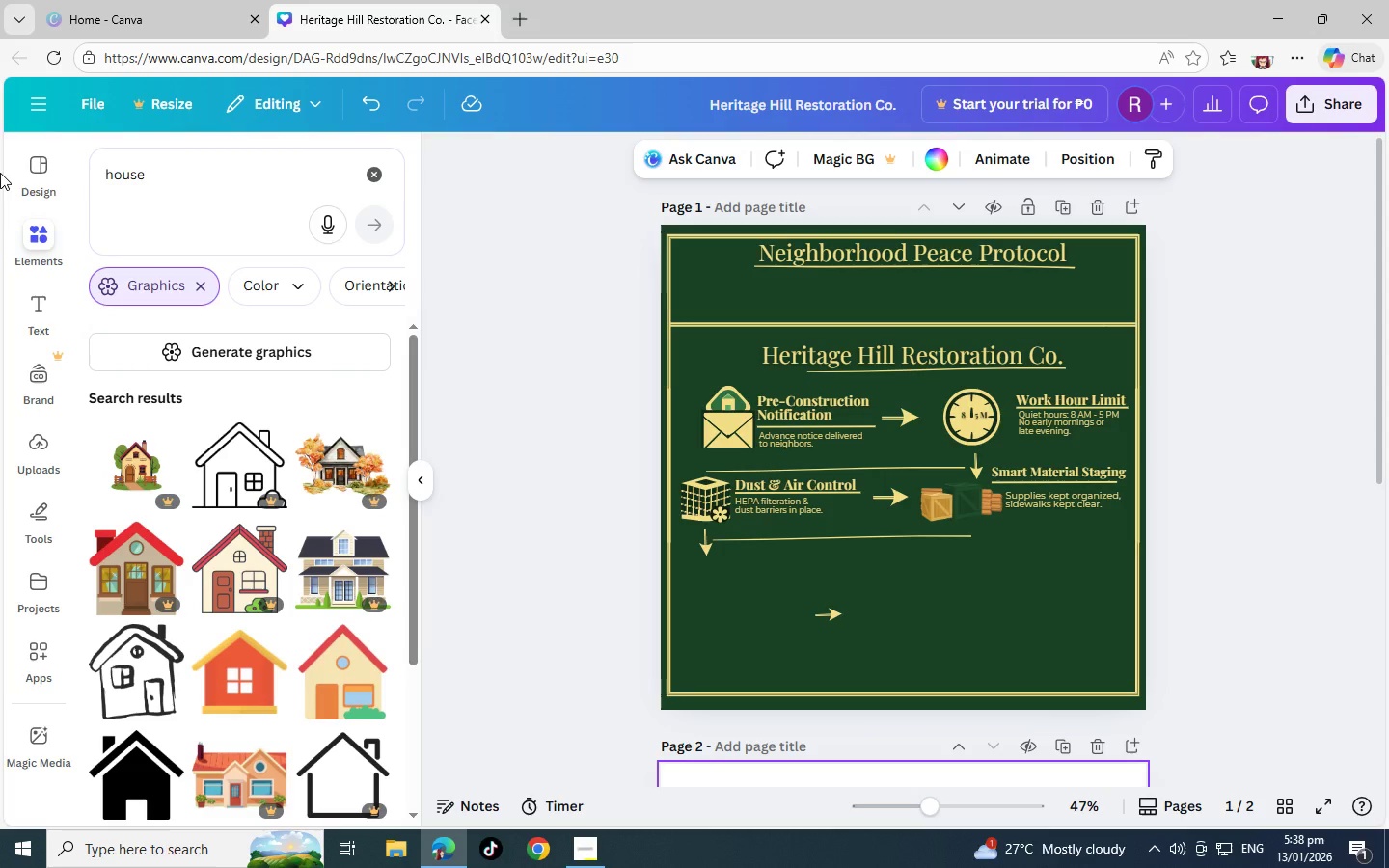 
scroll: coordinate [352, 565], scroll_direction: down, amount: 13.0
 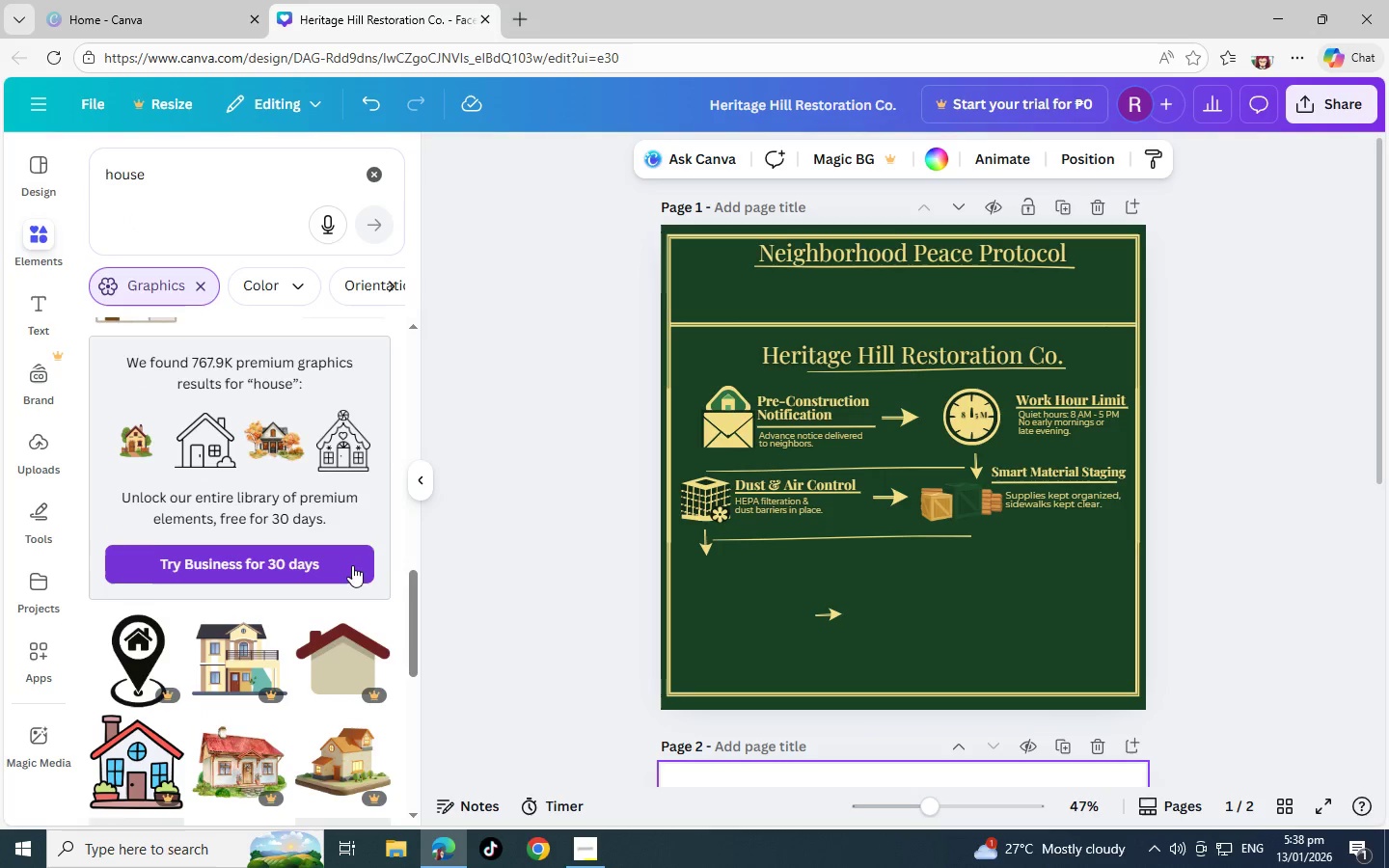 
scroll: coordinate [288, 584], scroll_direction: down, amount: 3.0
 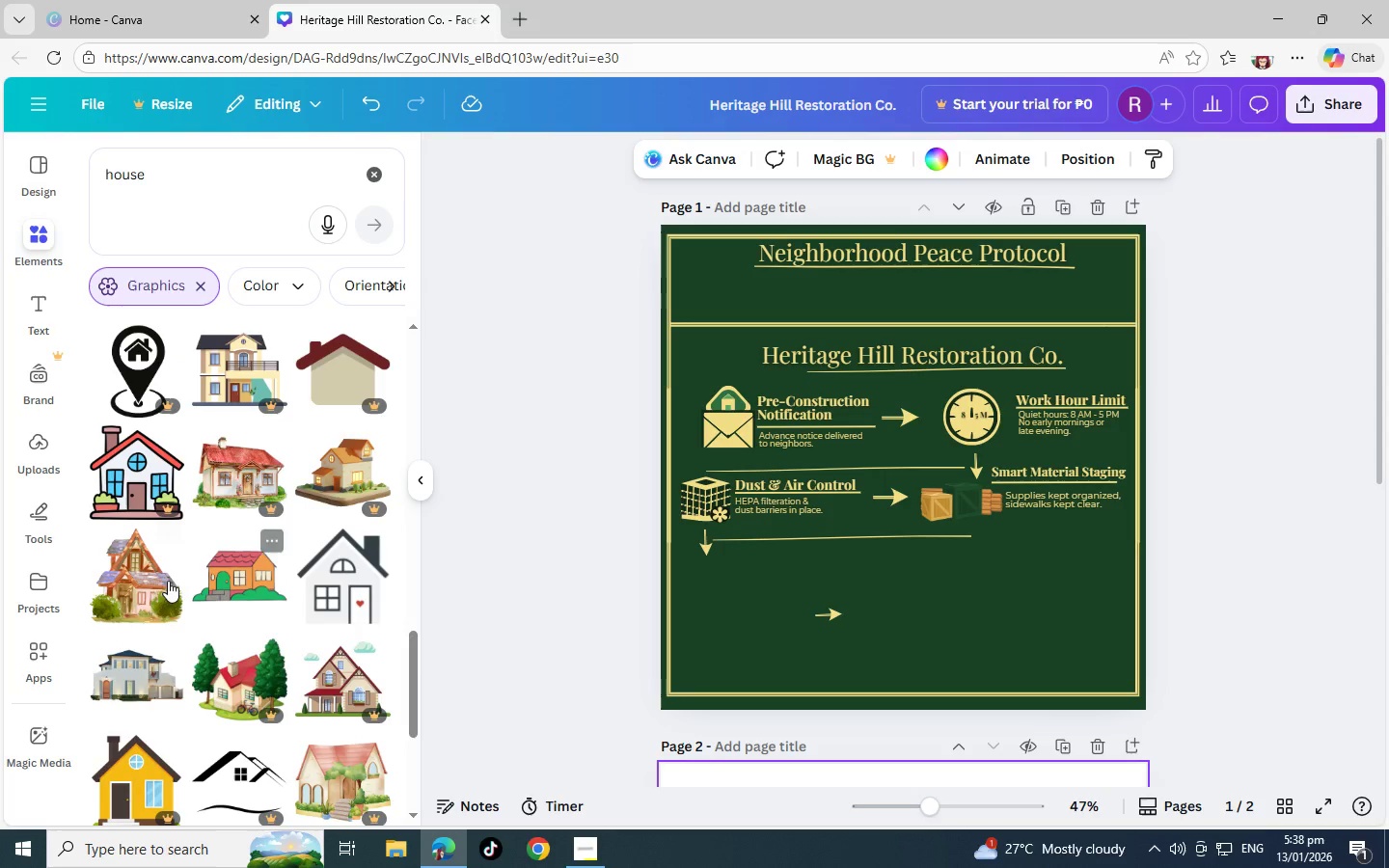 
left_click([156, 577])
 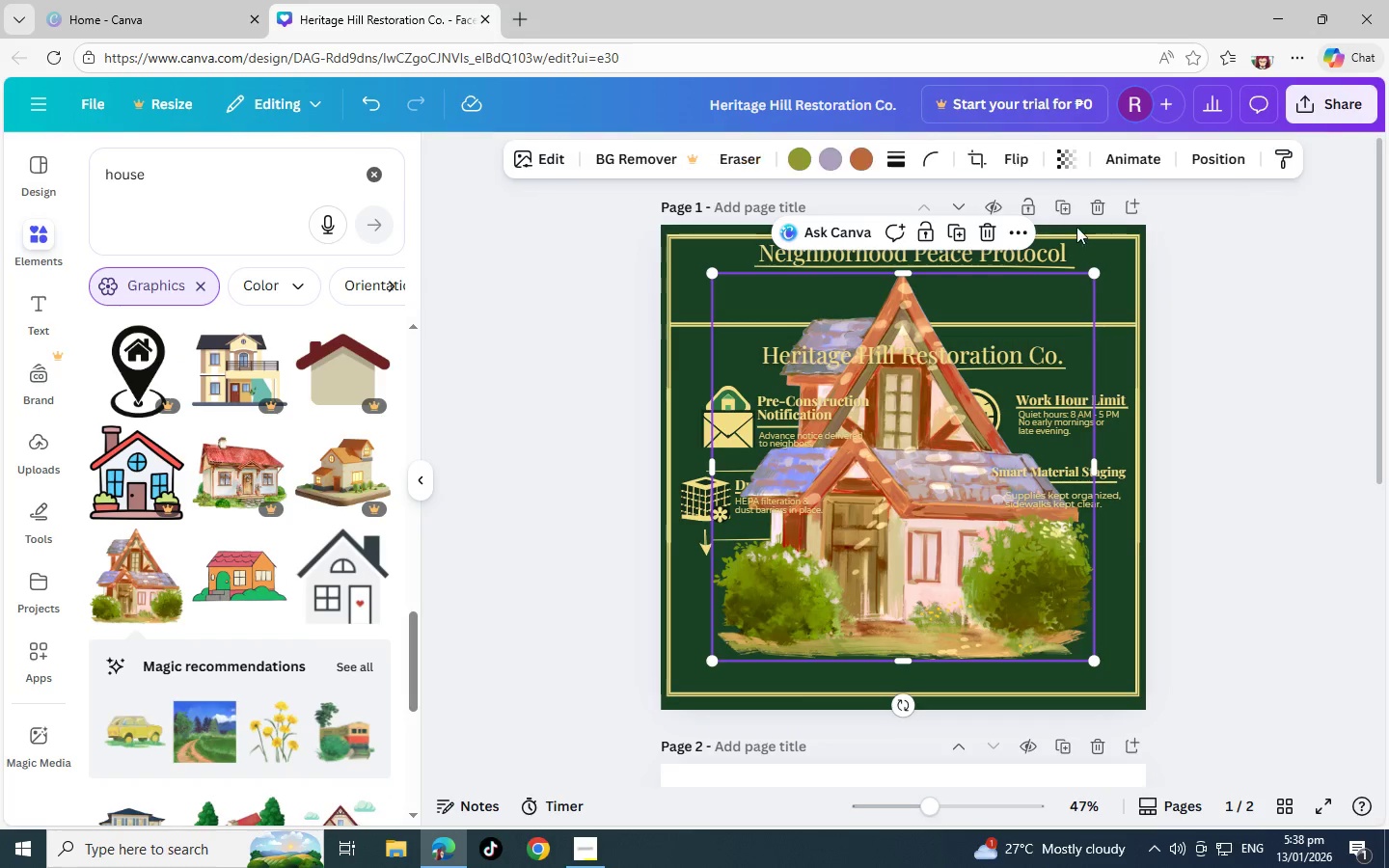 
left_click([988, 232])
 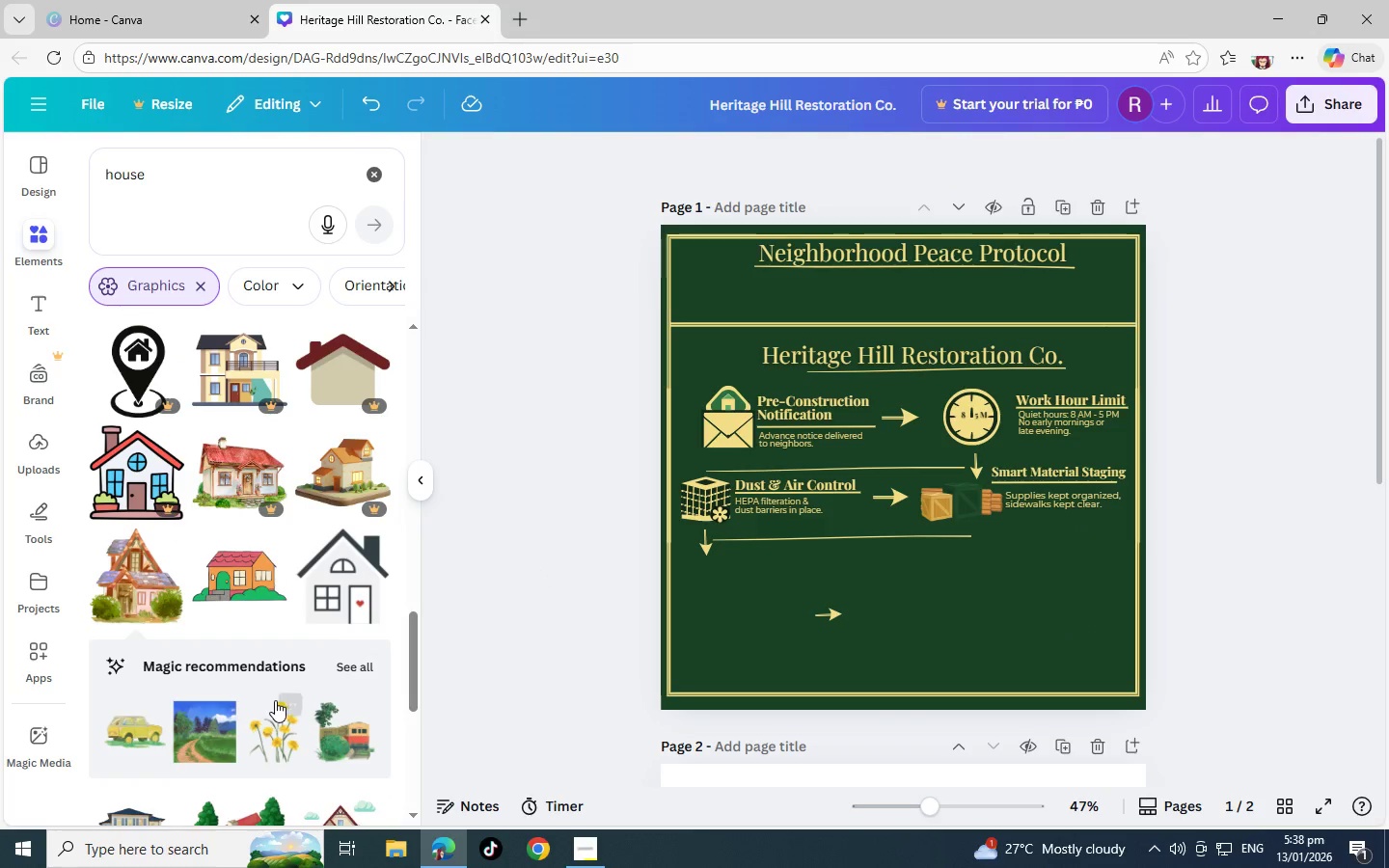 
scroll: coordinate [275, 700], scroll_direction: down, amount: 1.0
 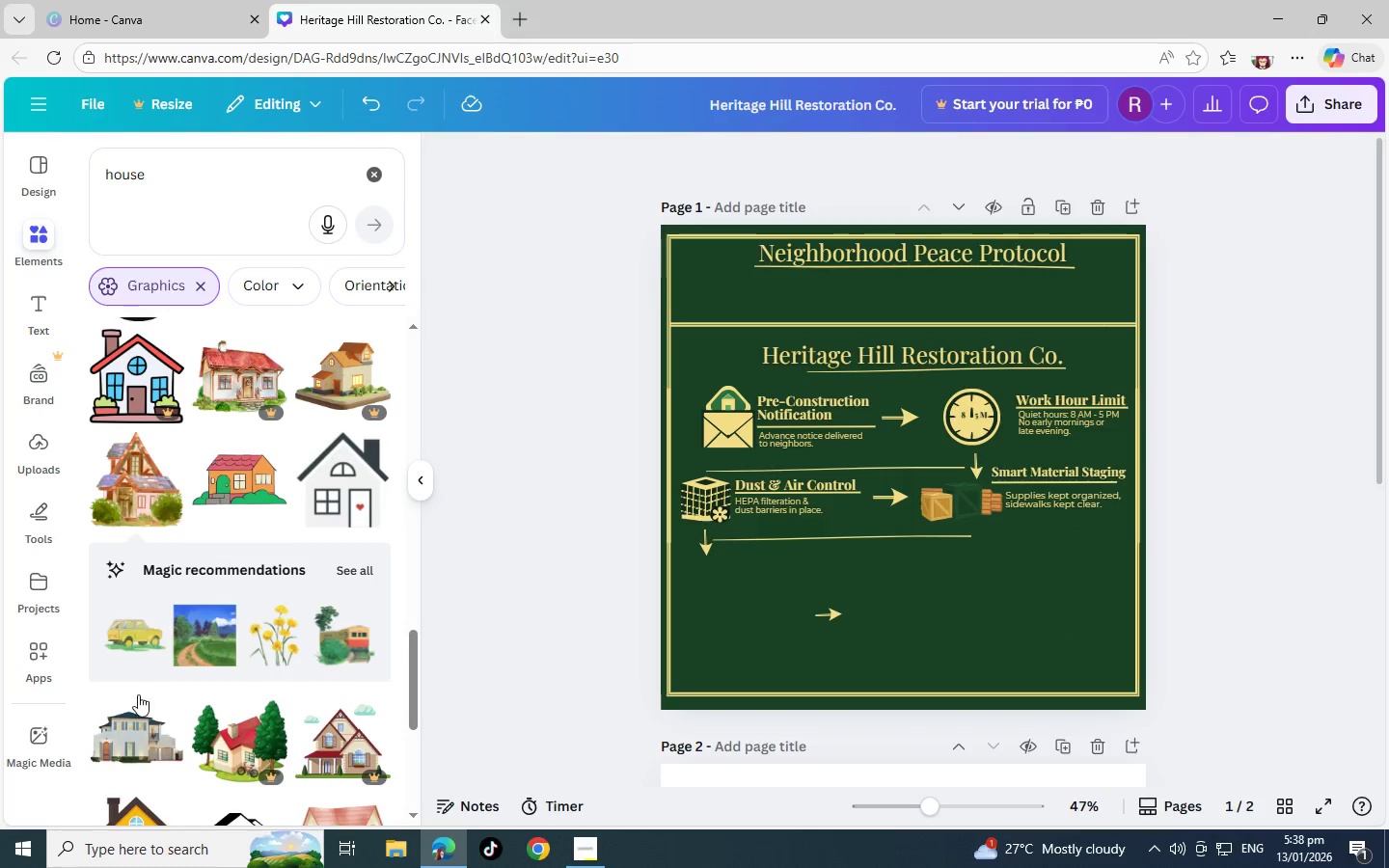 
left_click([104, 726])
 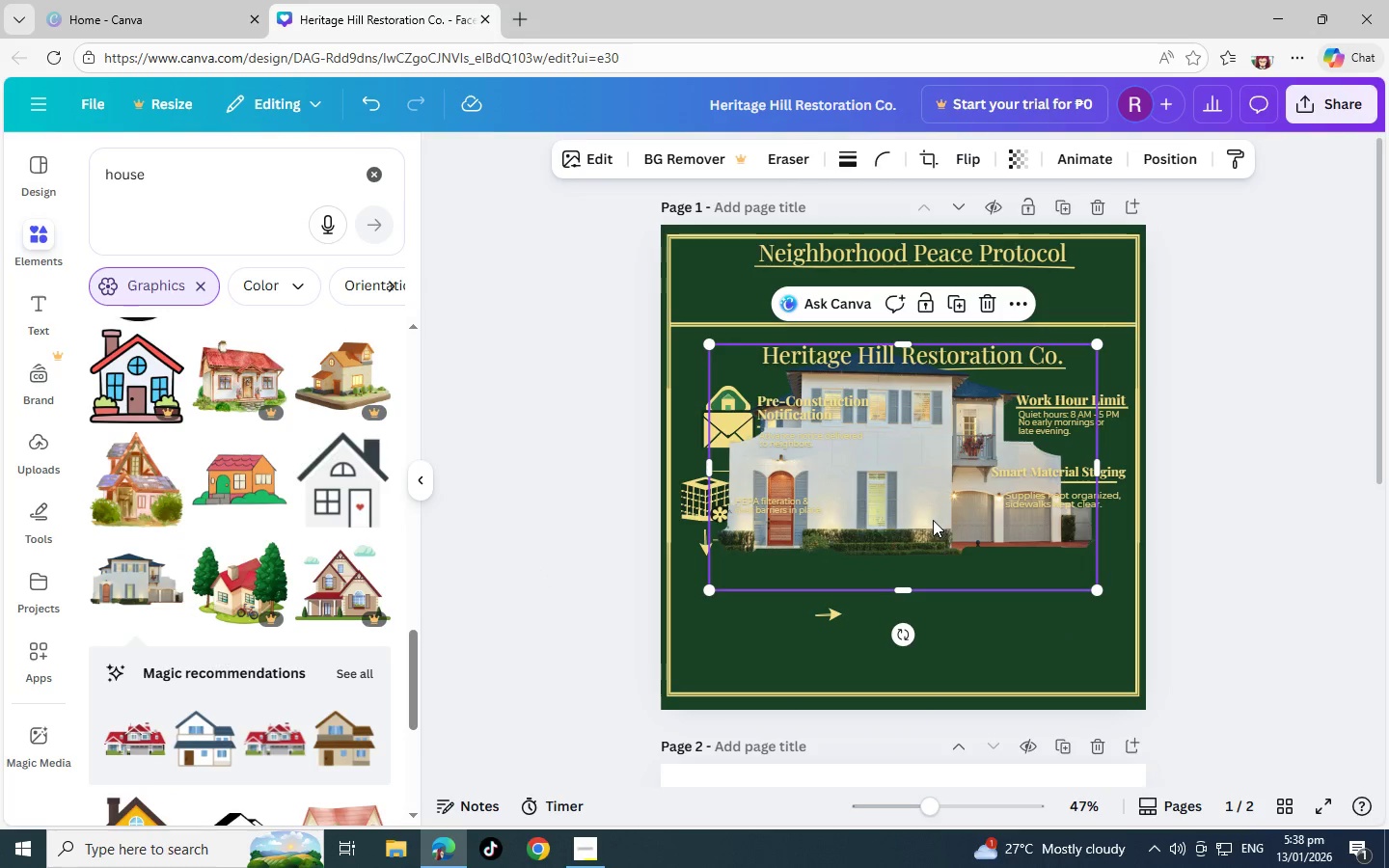 
left_click_drag(start_coordinate=[908, 534], to_coordinate=[922, 340])
 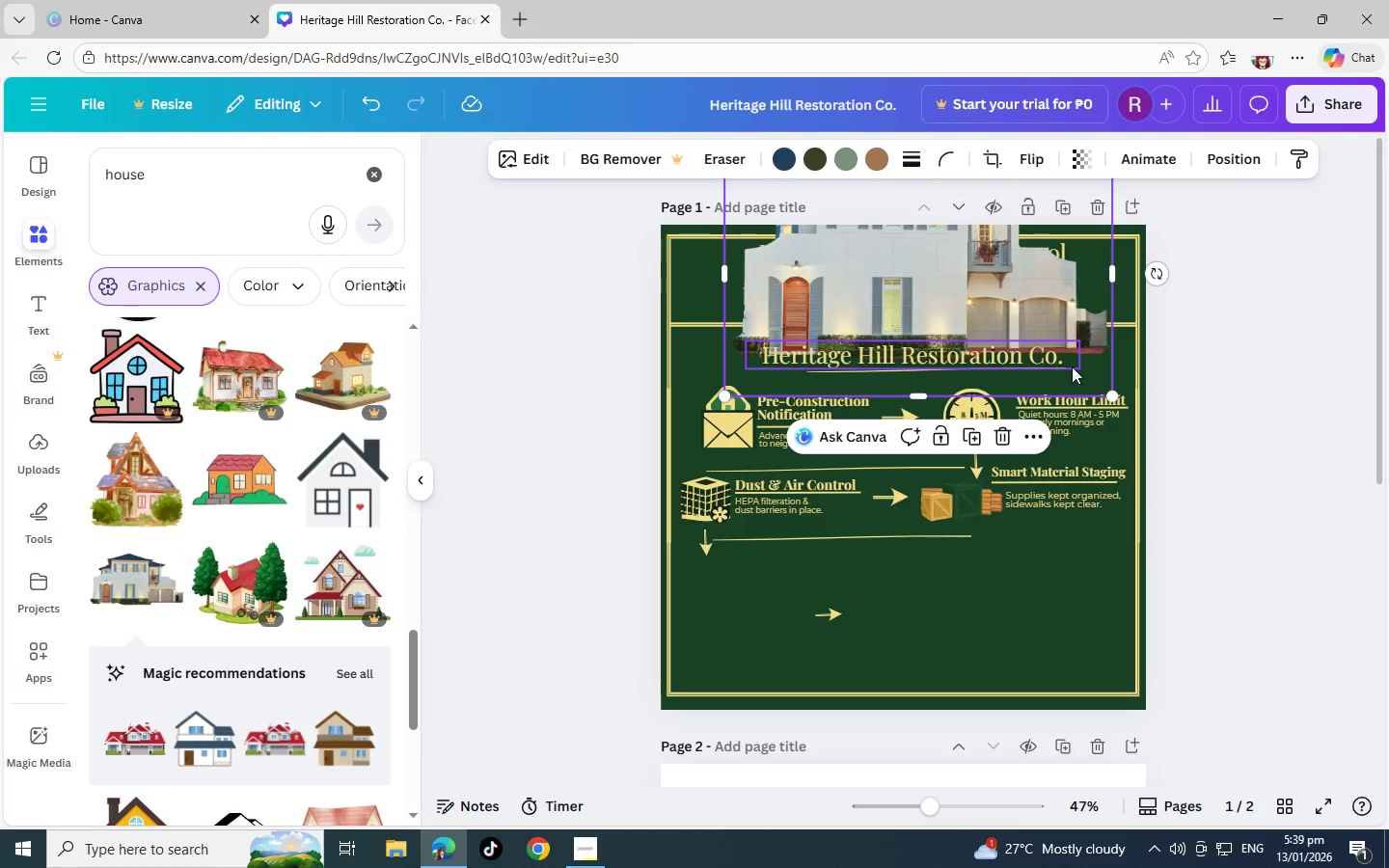 
scroll: coordinate [940, 393], scroll_direction: up, amount: 2.0
 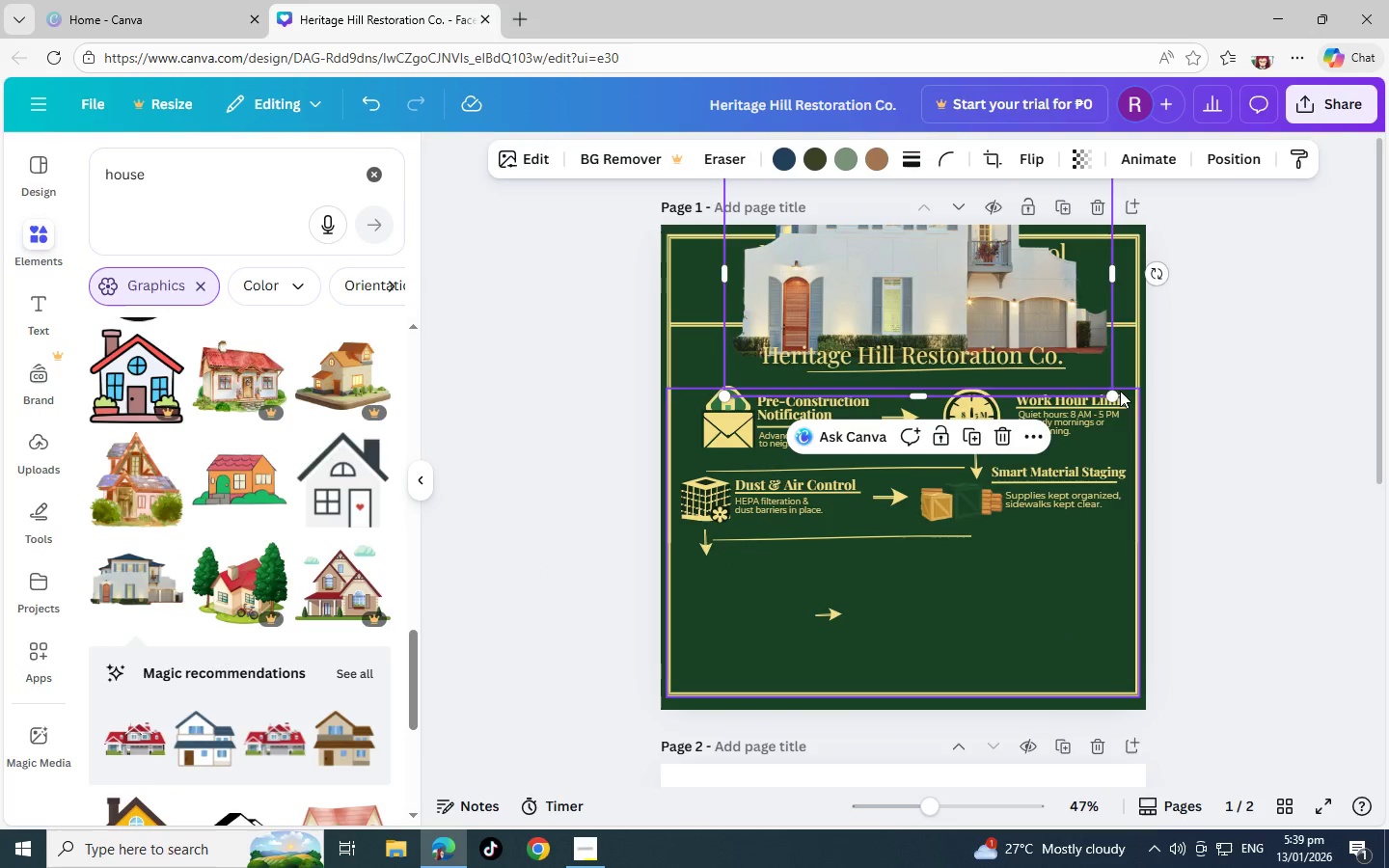 
left_click_drag(start_coordinate=[1110, 400], to_coordinate=[912, 293])
 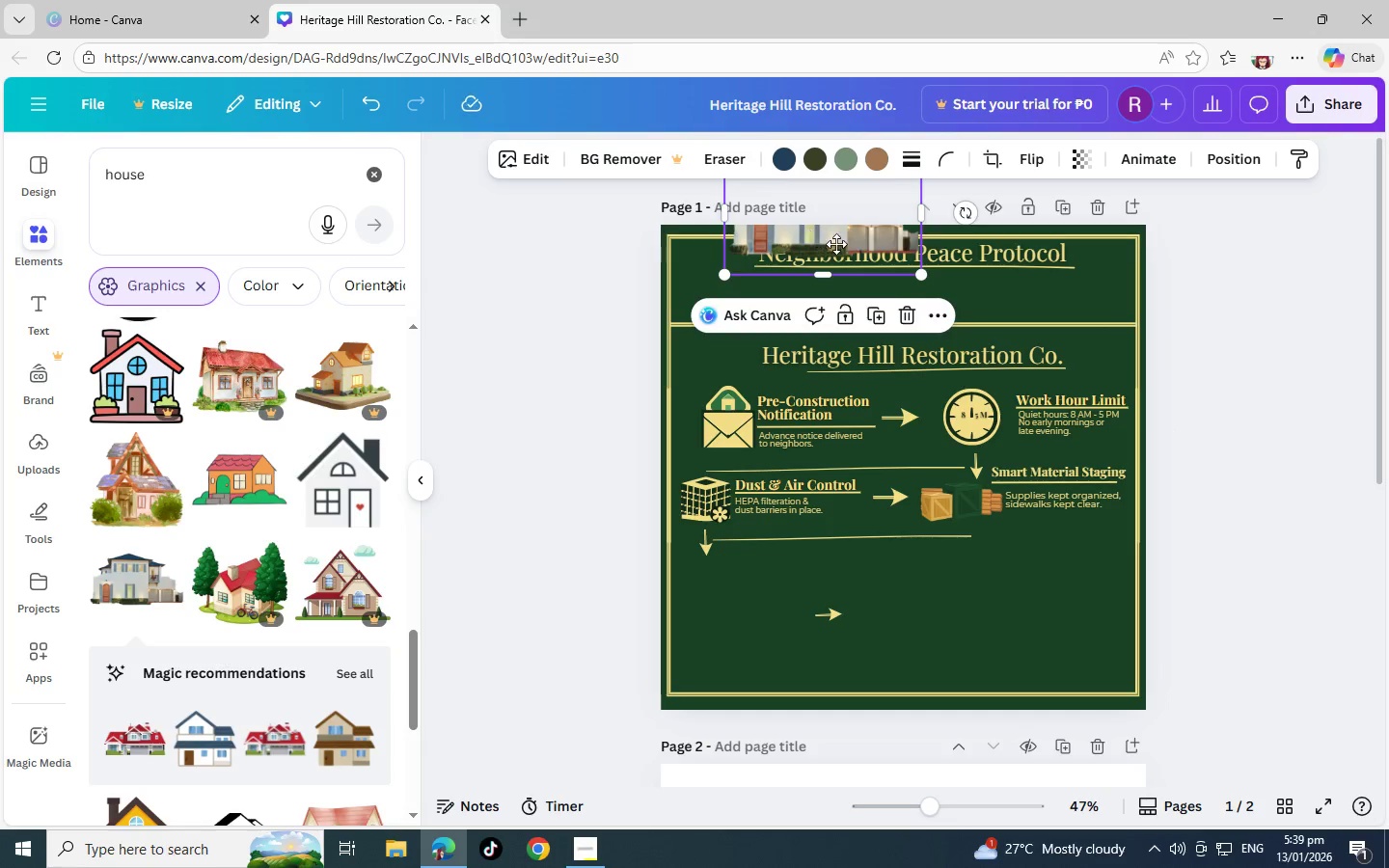 
left_click_drag(start_coordinate=[813, 231], to_coordinate=[904, 313])
 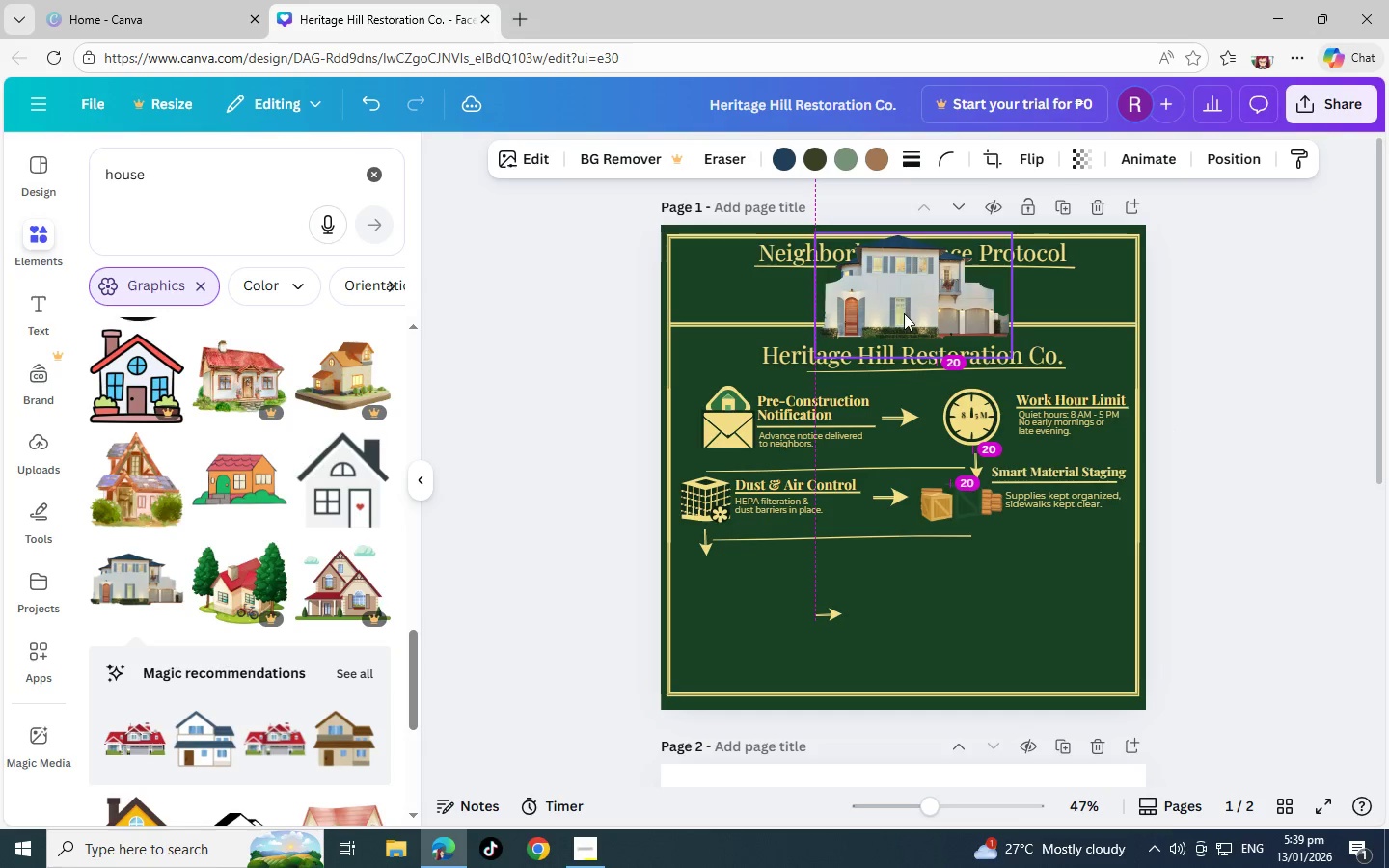 
left_click_drag(start_coordinate=[904, 313], to_coordinate=[904, 318])
 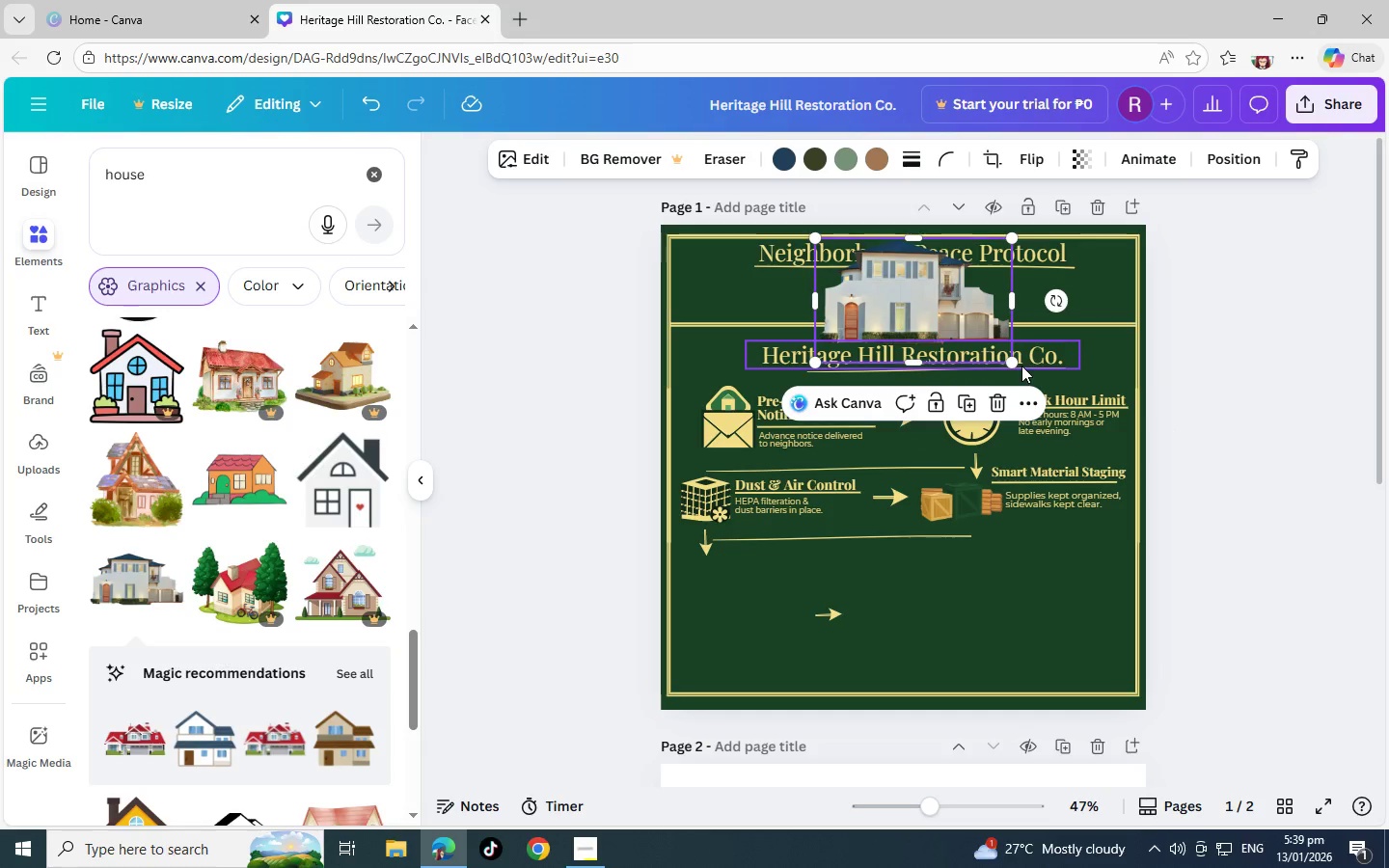 
left_click_drag(start_coordinate=[1018, 366], to_coordinate=[953, 336])
 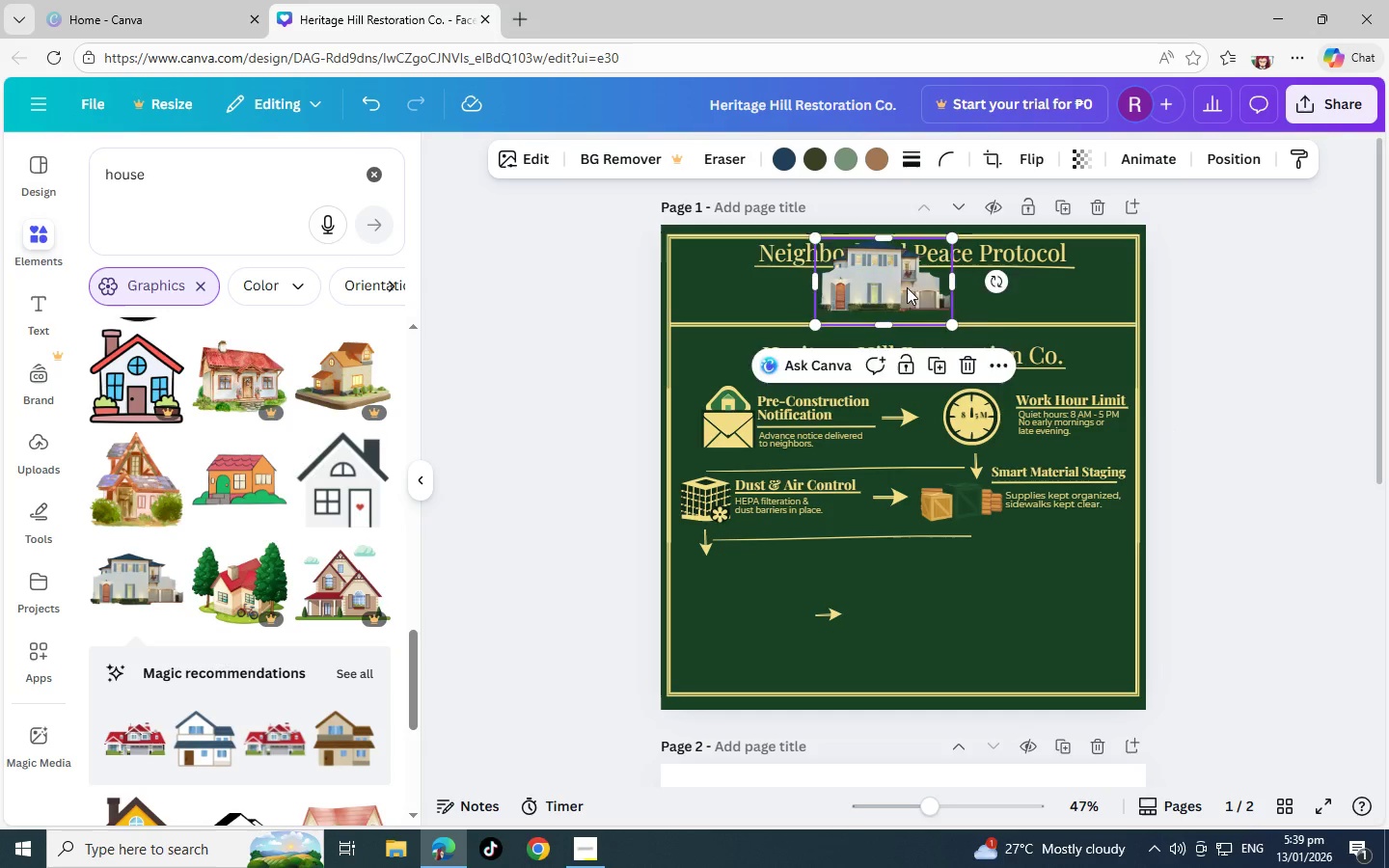 
left_click_drag(start_coordinate=[899, 274], to_coordinate=[918, 303])
 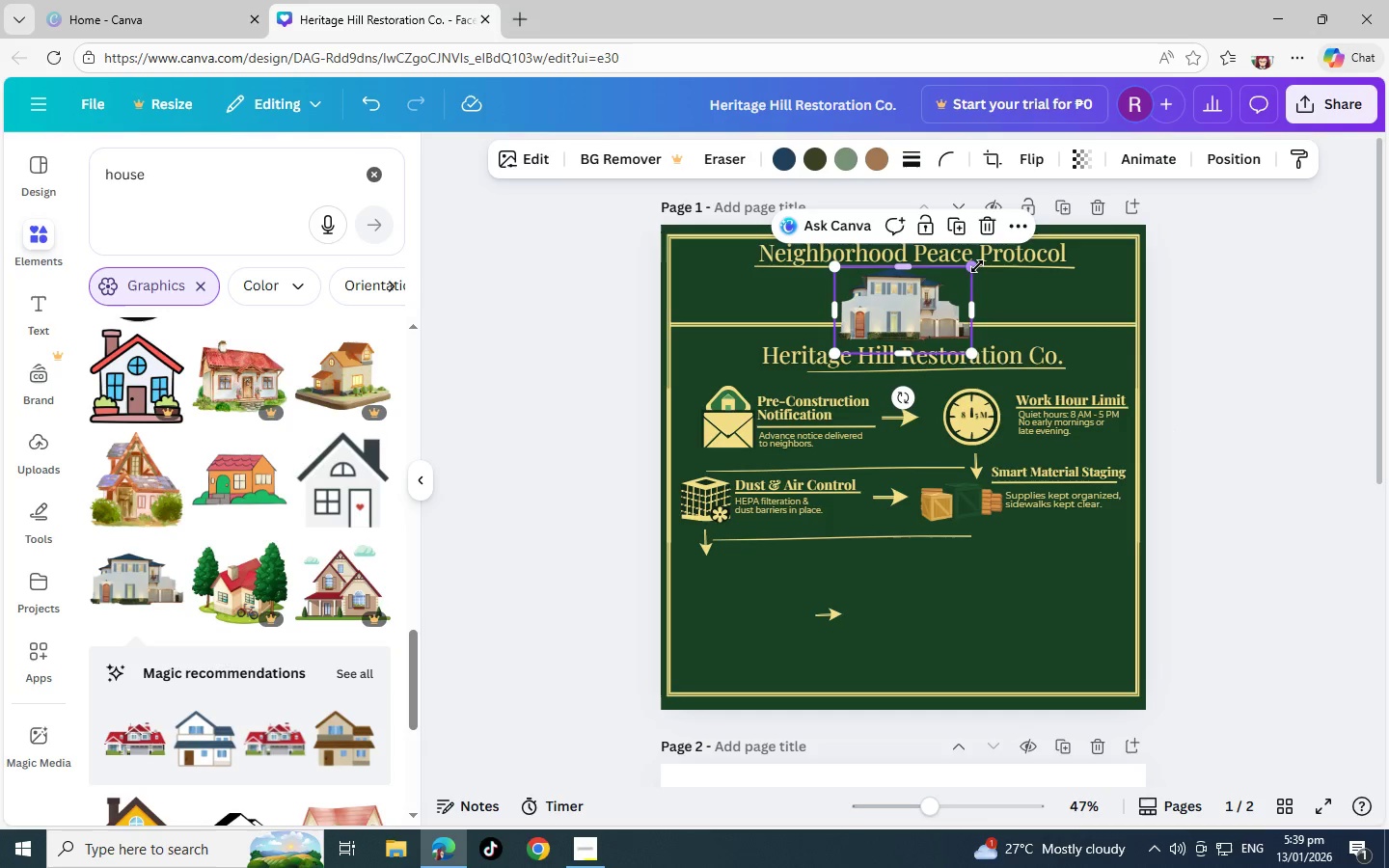 
left_click_drag(start_coordinate=[977, 266], to_coordinate=[989, 265])
 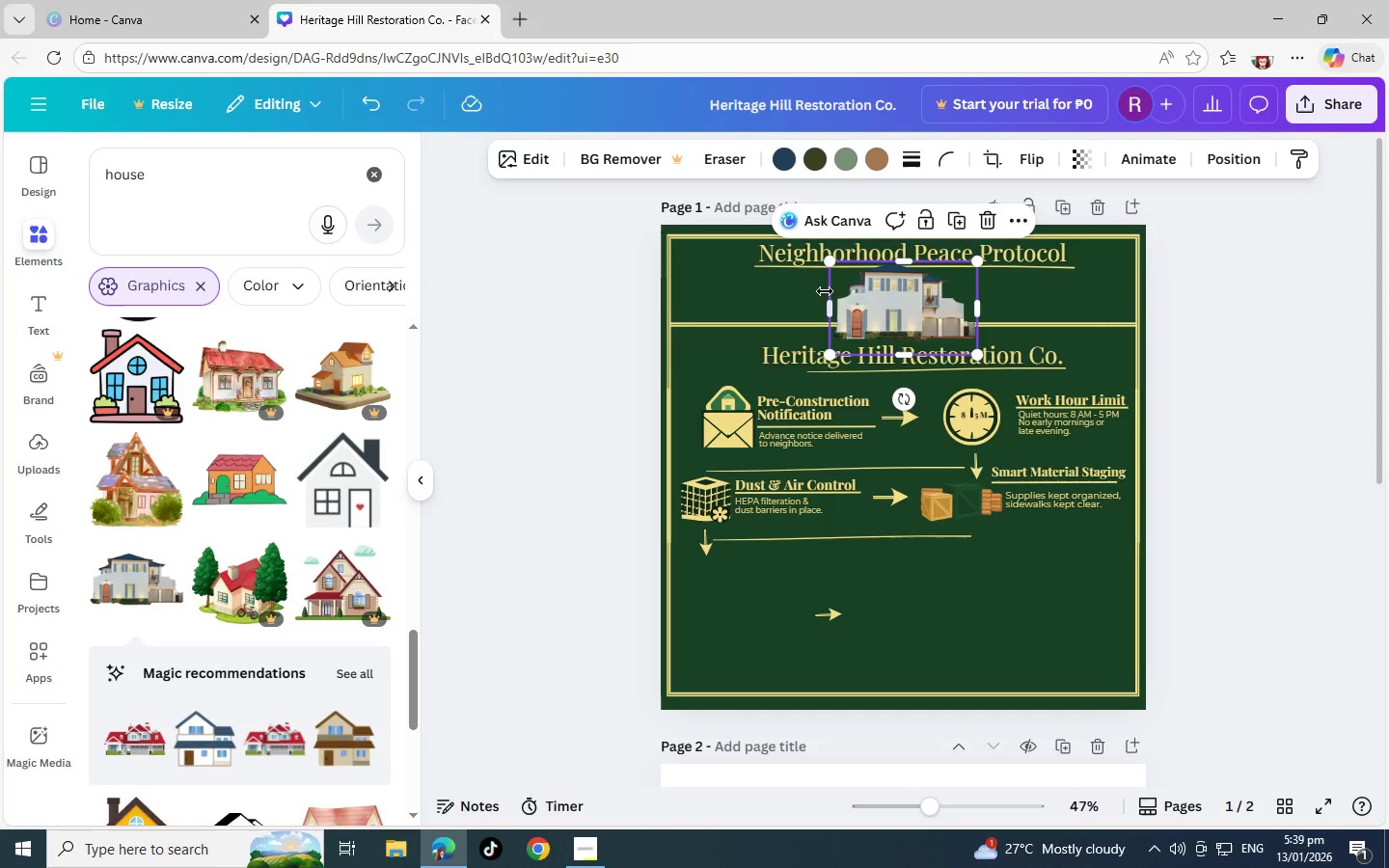 
left_click_drag(start_coordinate=[831, 311], to_coordinate=[818, 313])
 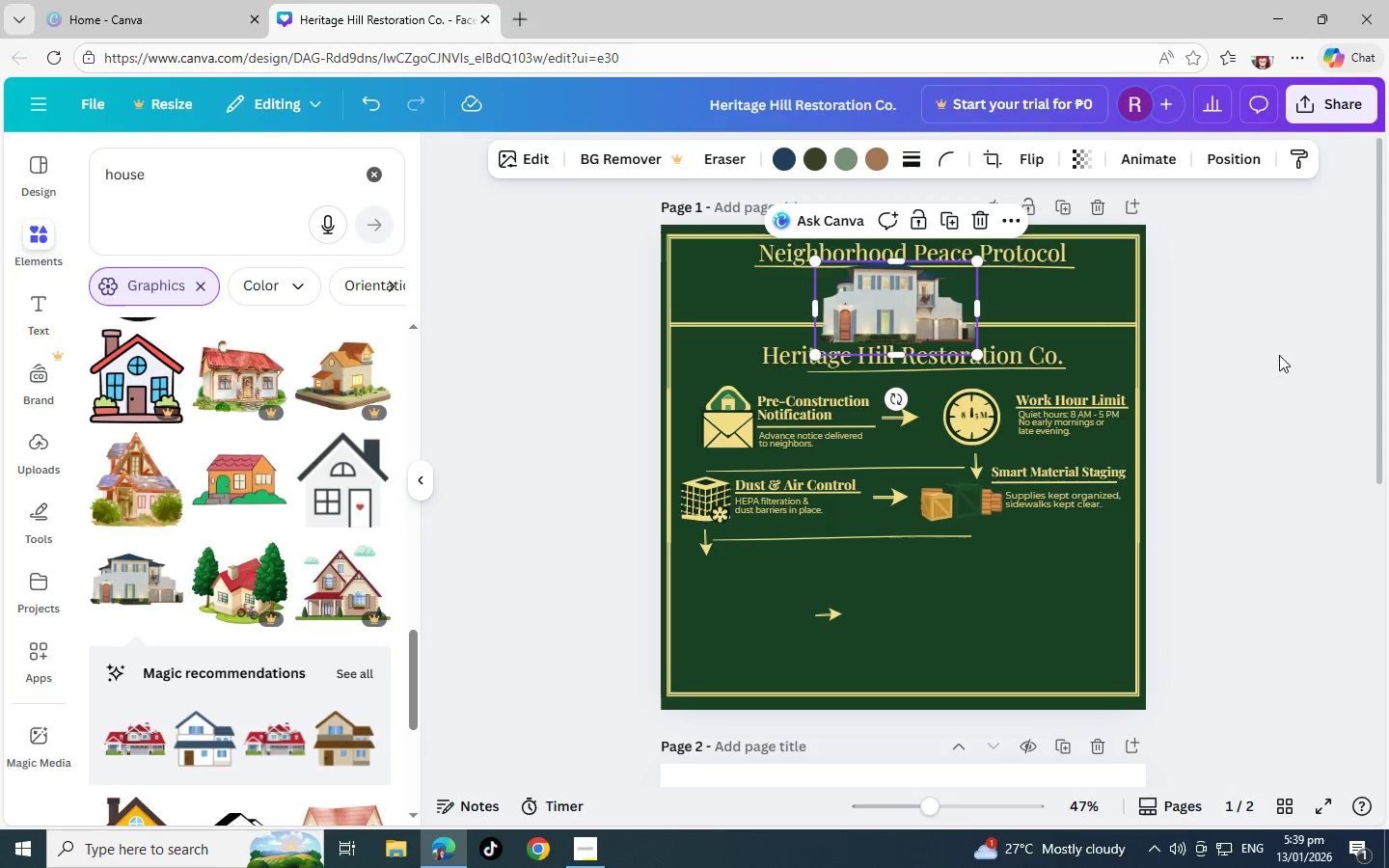 
left_click([1279, 355])
 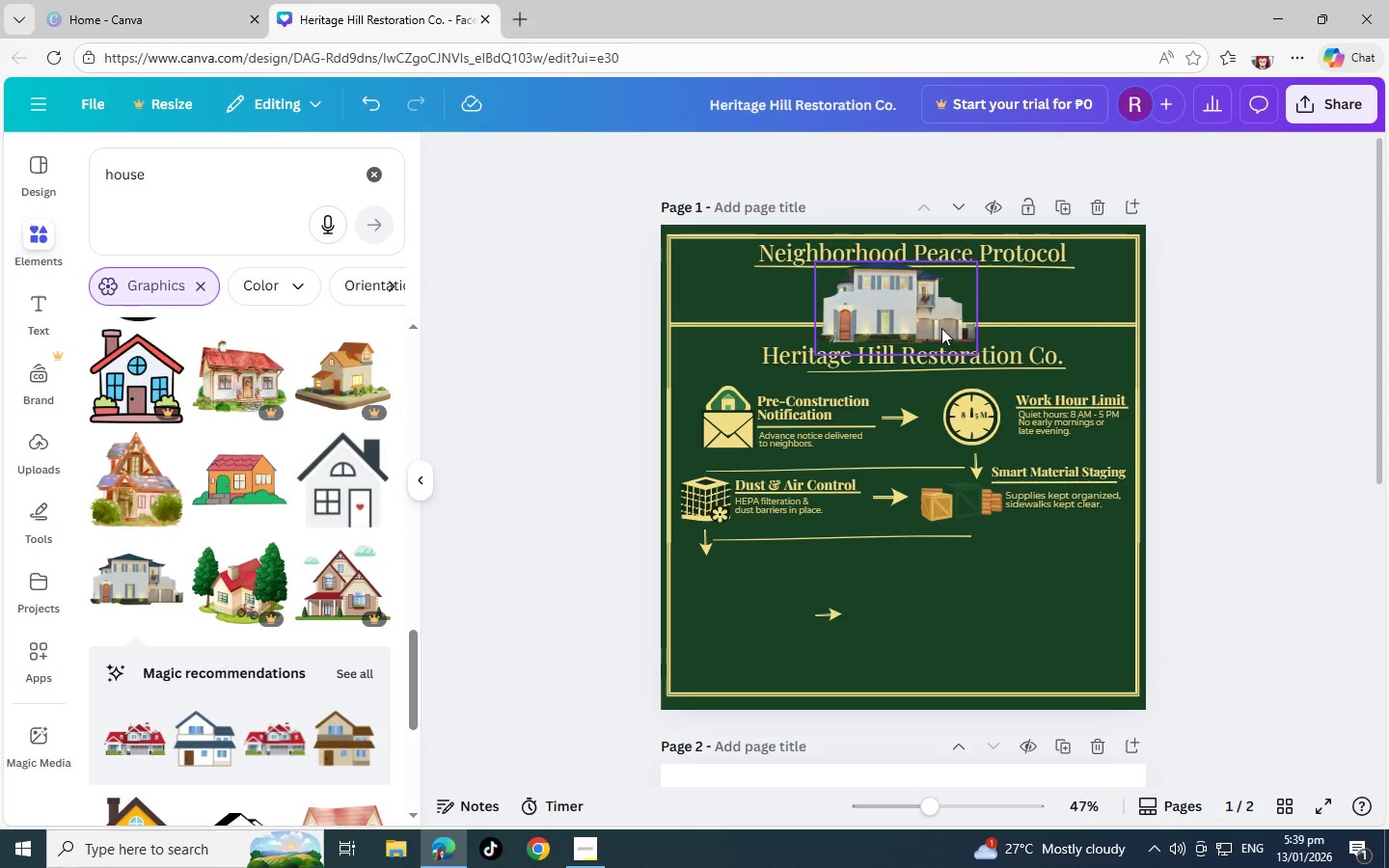 
left_click_drag(start_coordinate=[932, 322], to_coordinate=[942, 322])
 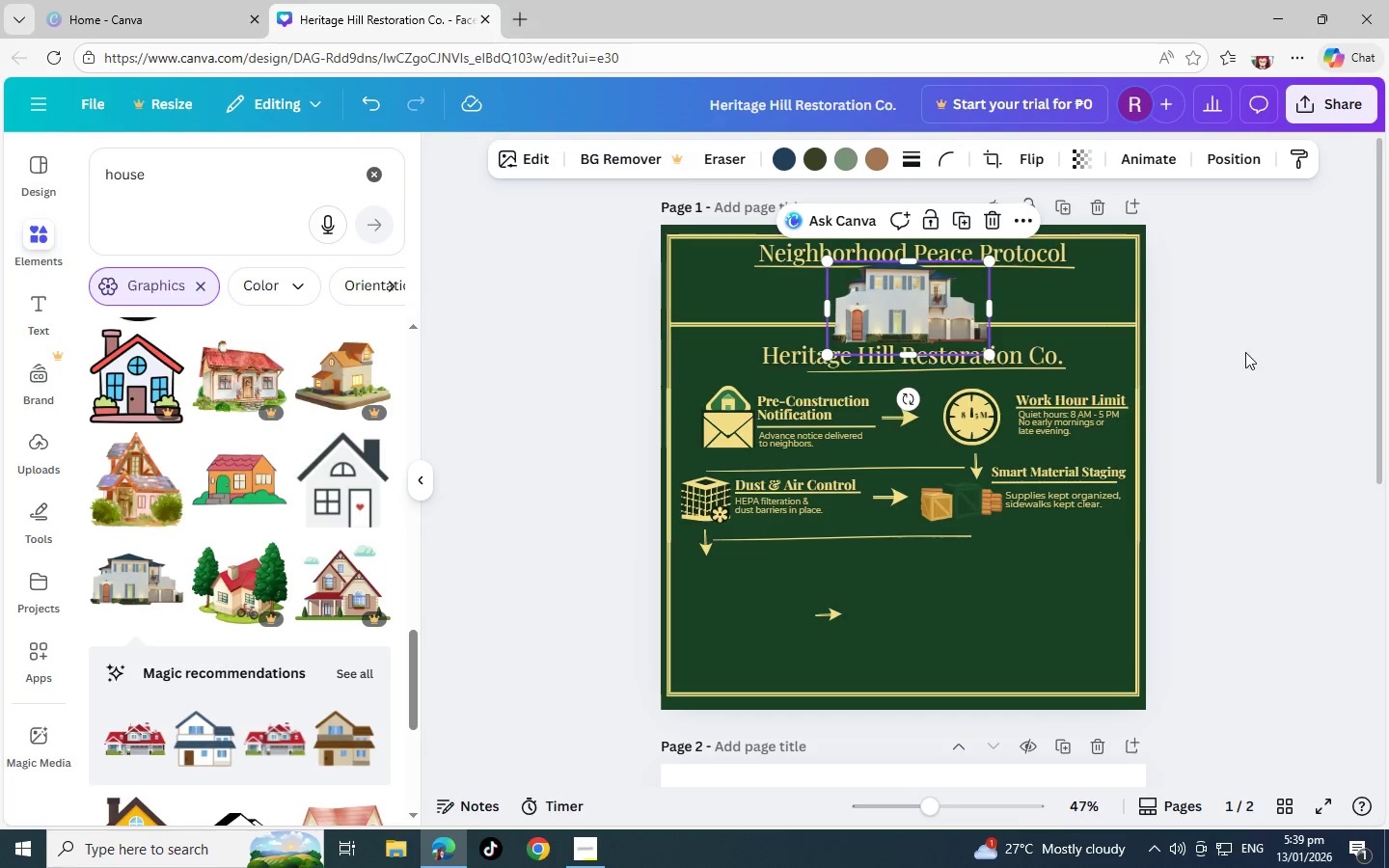 
left_click([1245, 352])
 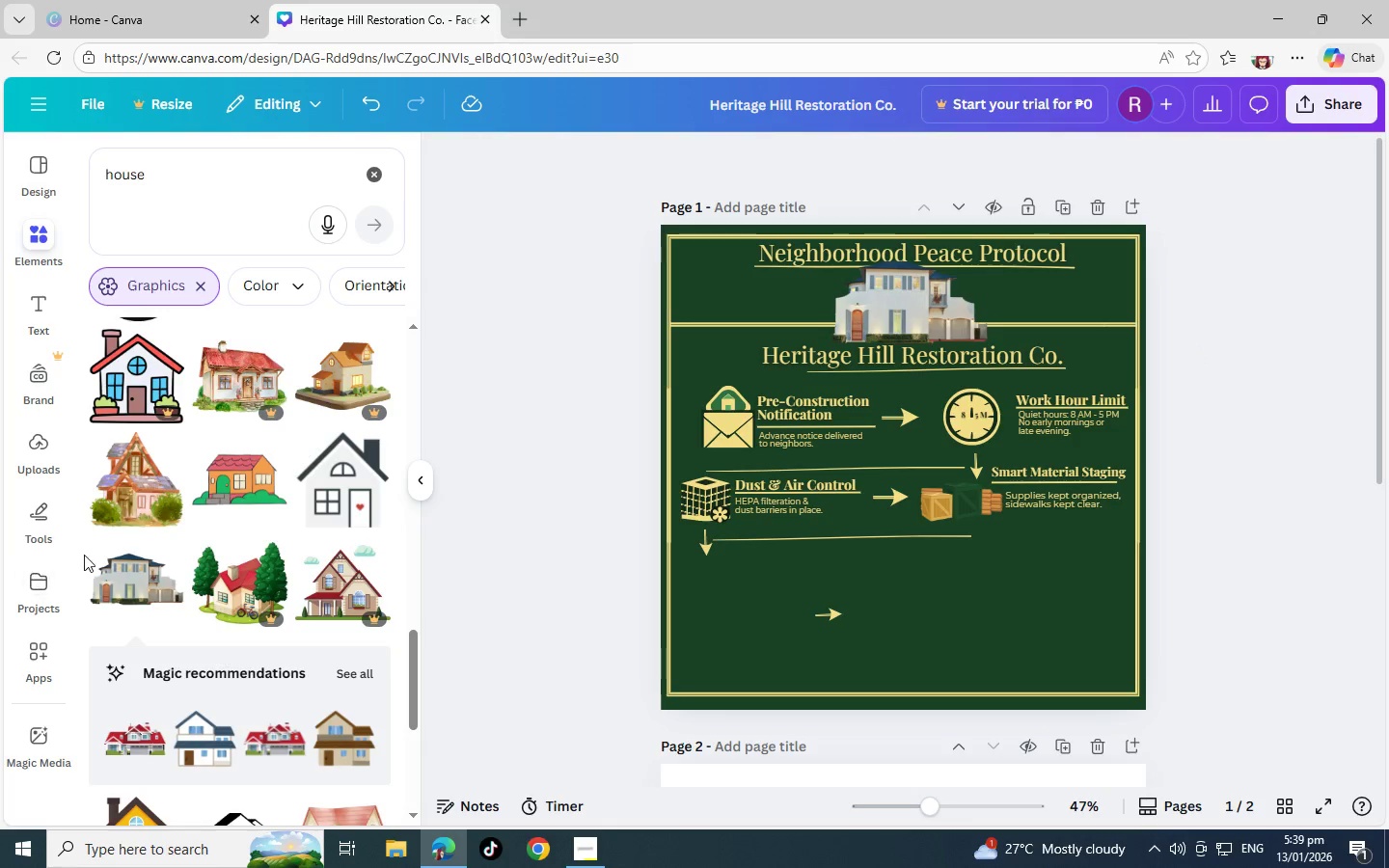 
scroll: coordinate [238, 502], scroll_direction: down, amount: 6.0
 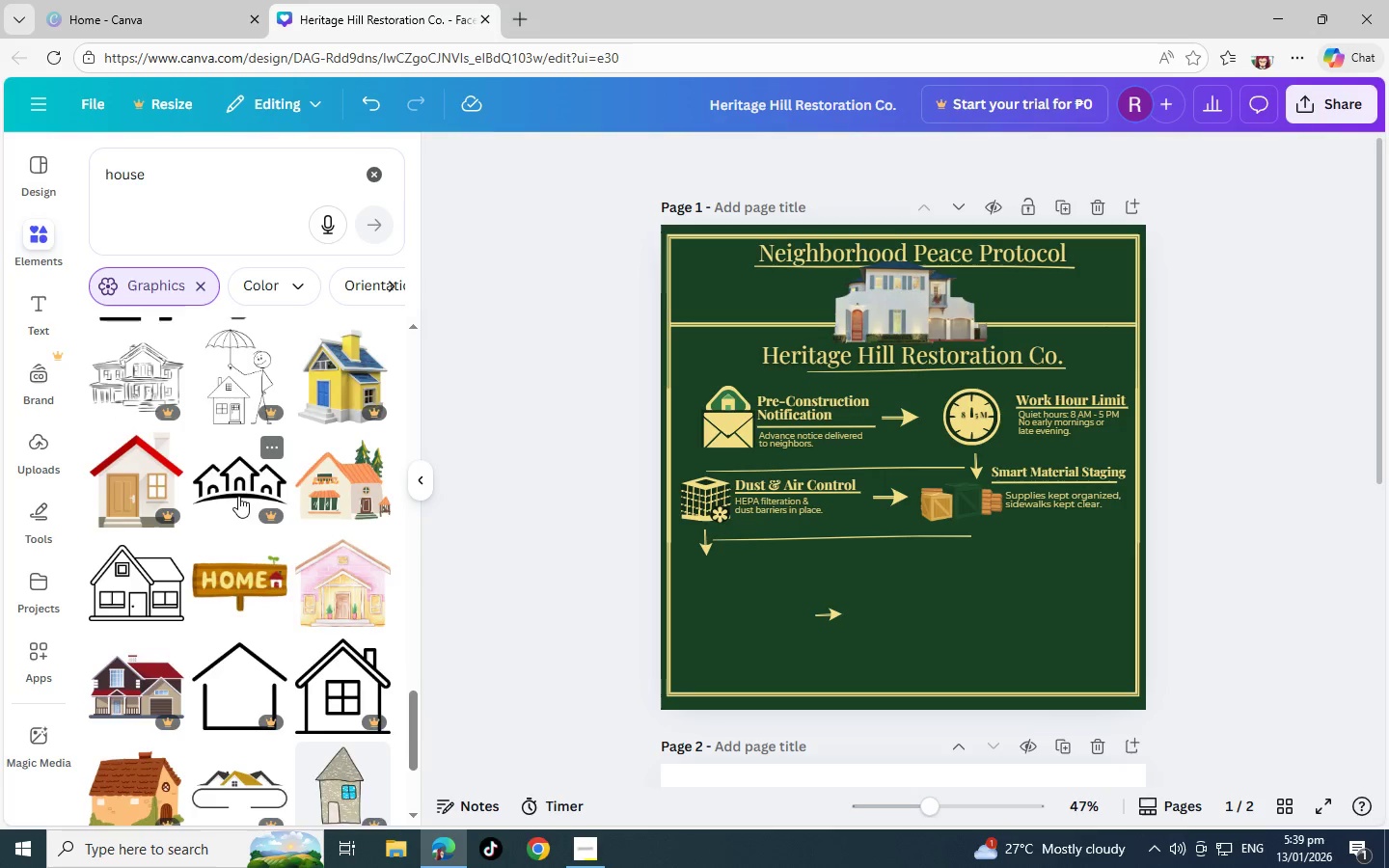 
scroll: coordinate [238, 496], scroll_direction: down, amount: 2.0
 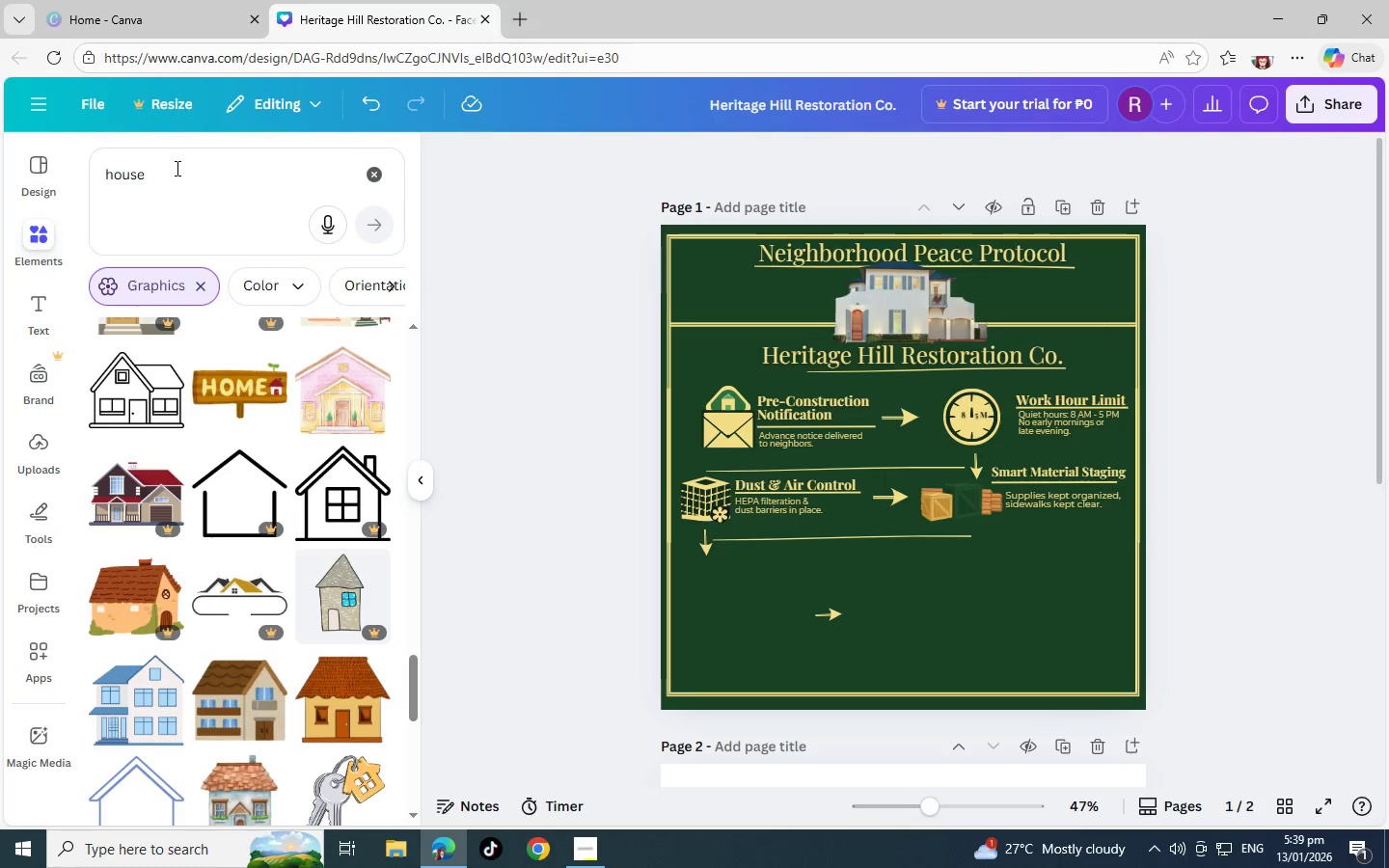 
left_click_drag(start_coordinate=[181, 176], to_coordinate=[0, 176])
 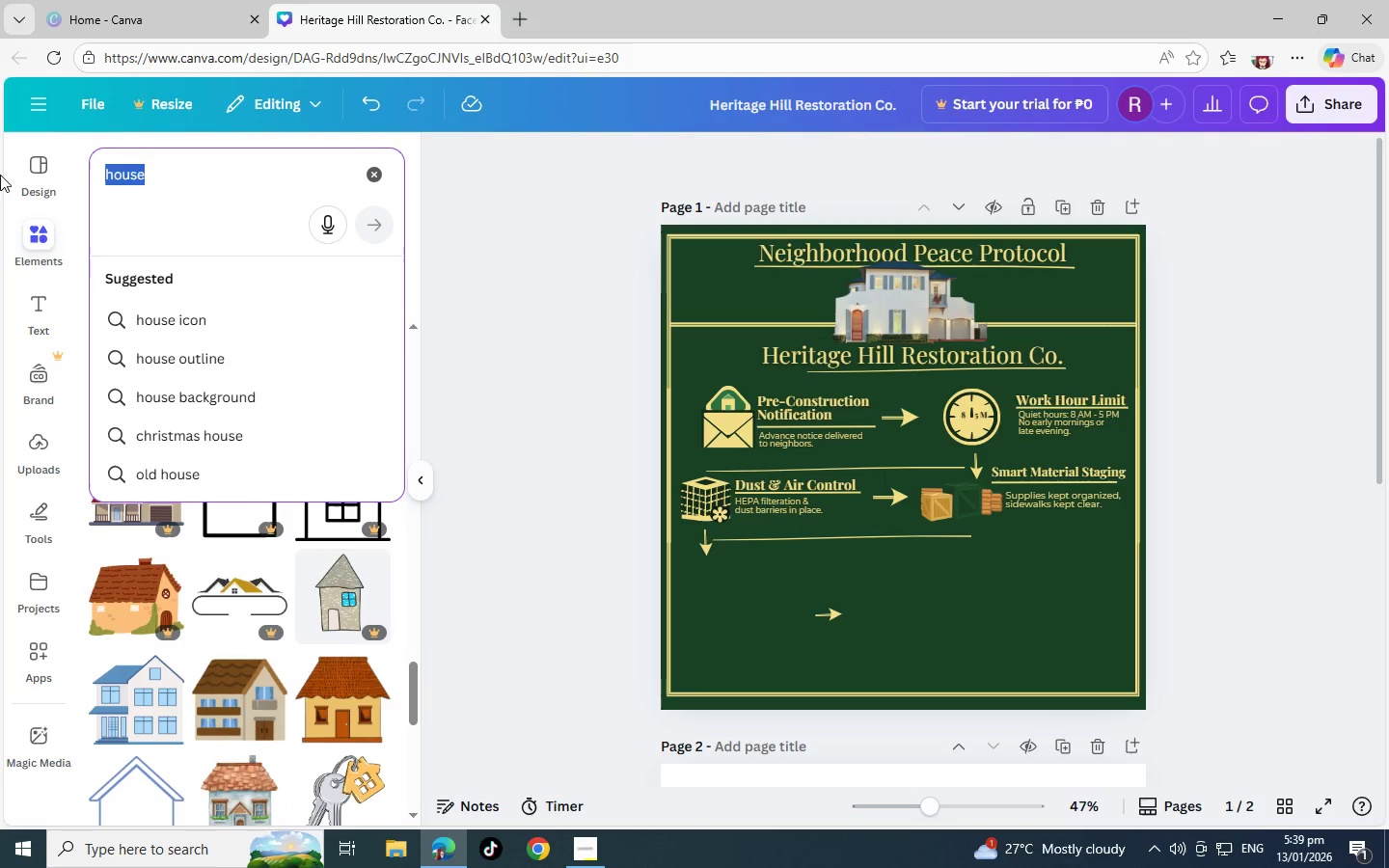 
type(broom)
 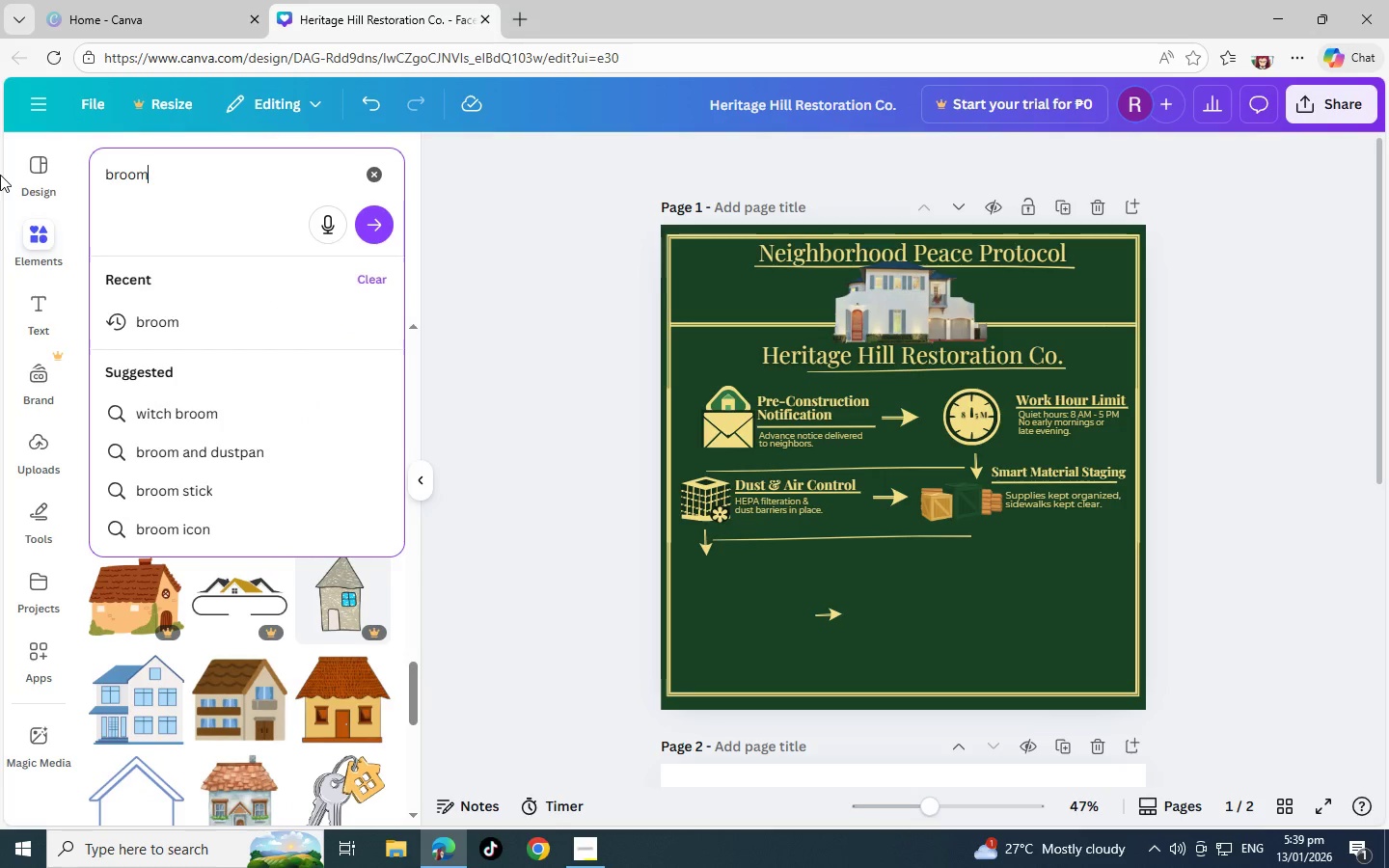 
key(Enter)
 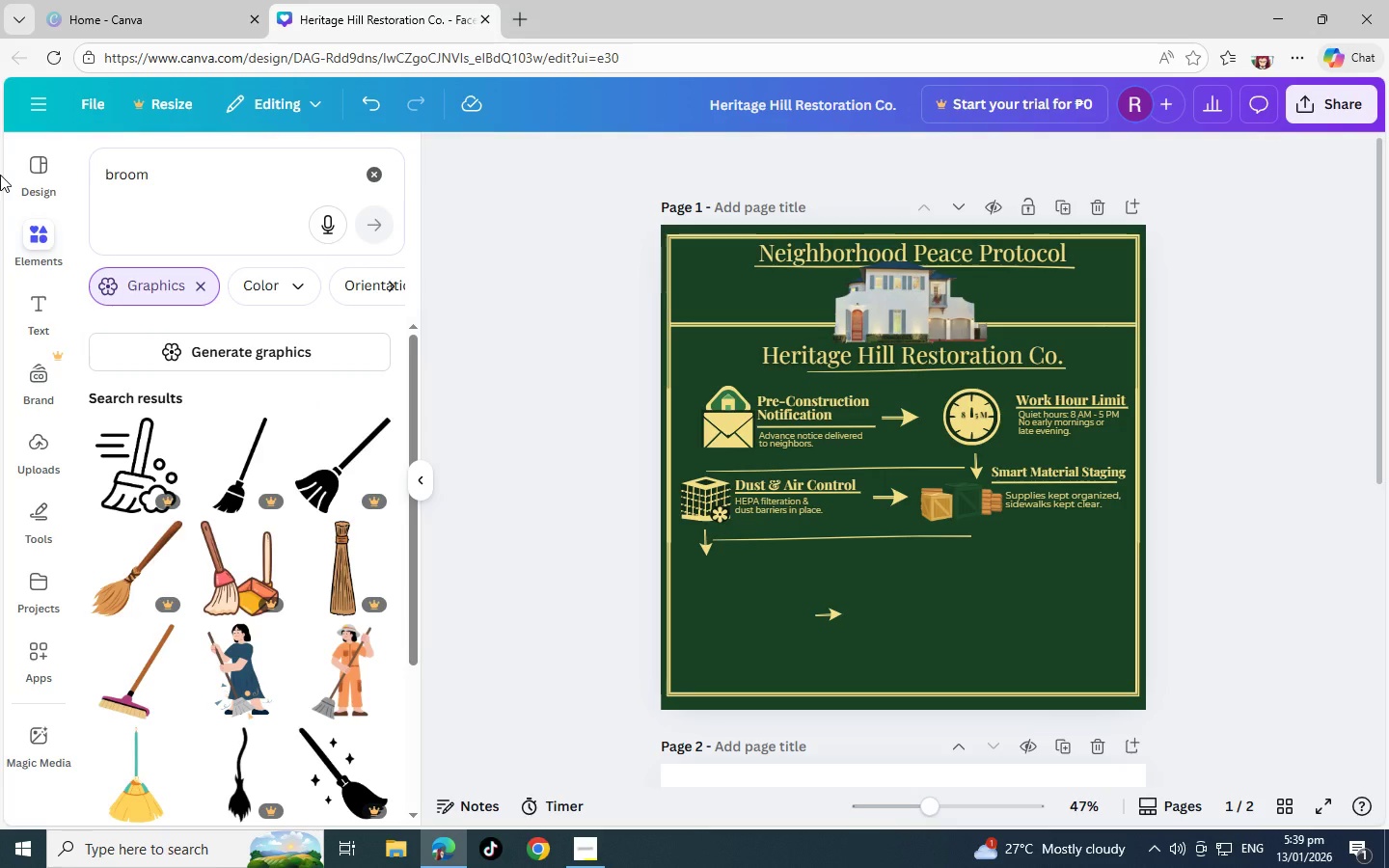 
scroll: coordinate [191, 602], scroll_direction: down, amount: 17.0
 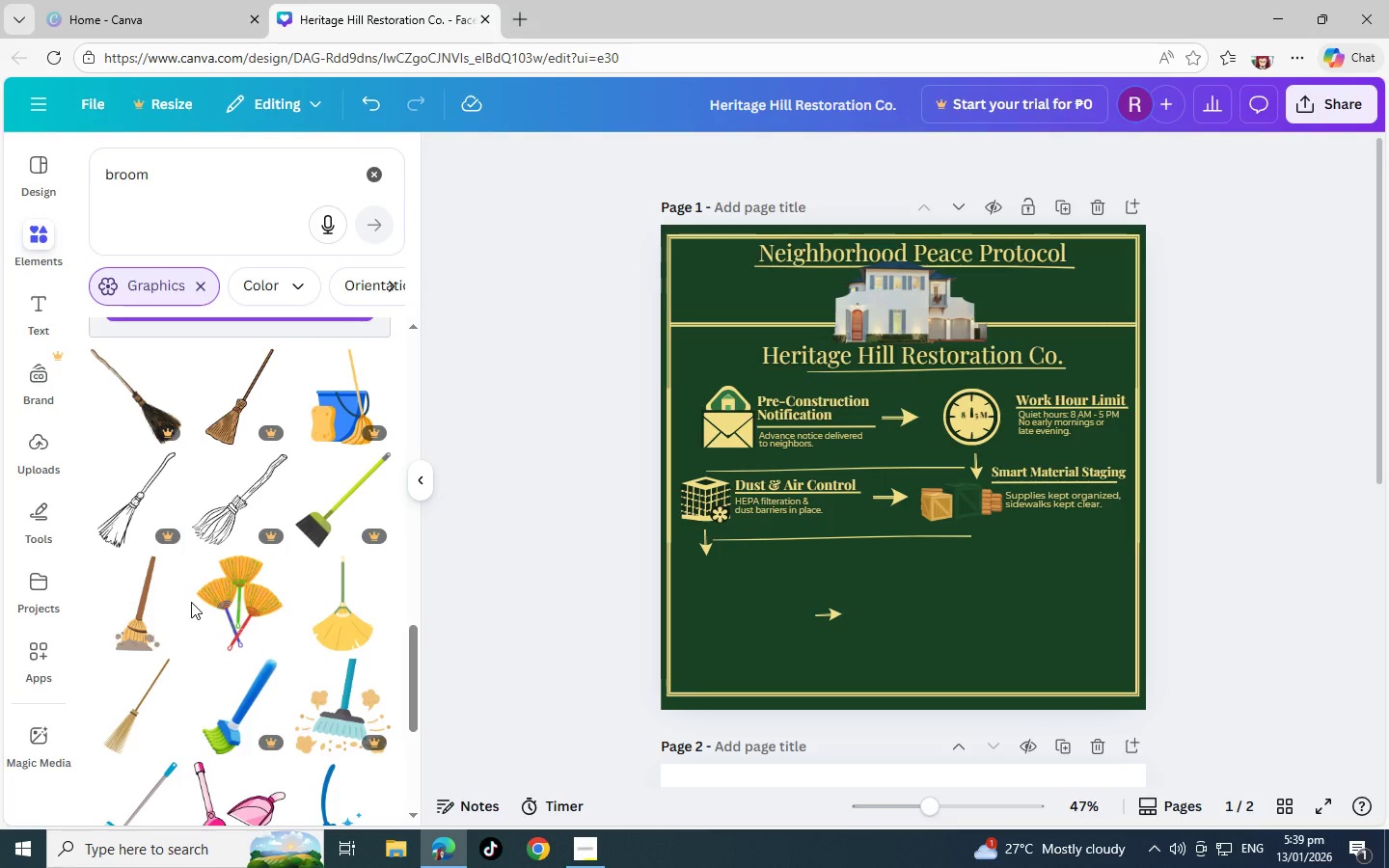 
scroll: coordinate [191, 598], scroll_direction: down, amount: 5.0
 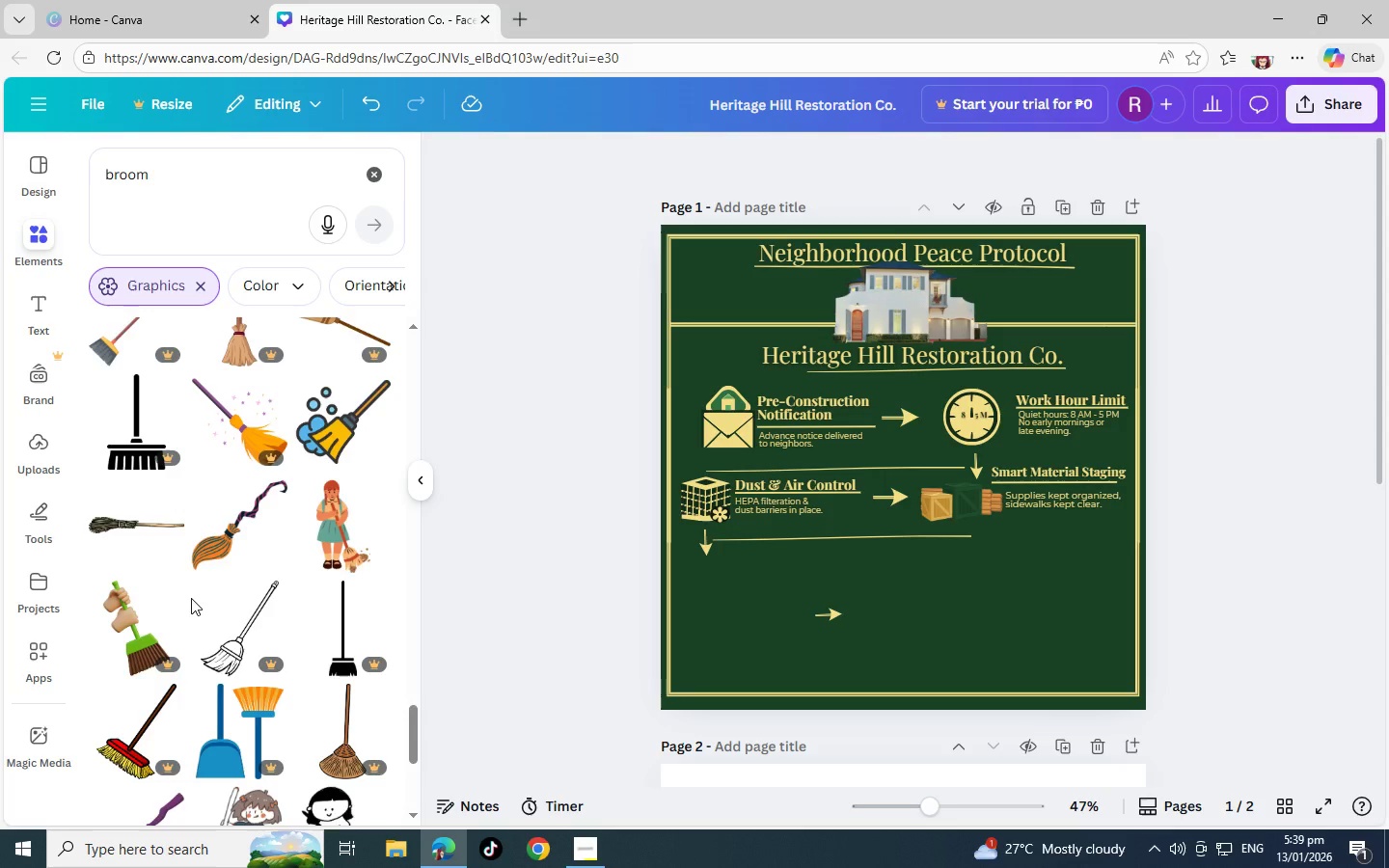 
scroll: coordinate [168, 594], scroll_direction: down, amount: 5.0
 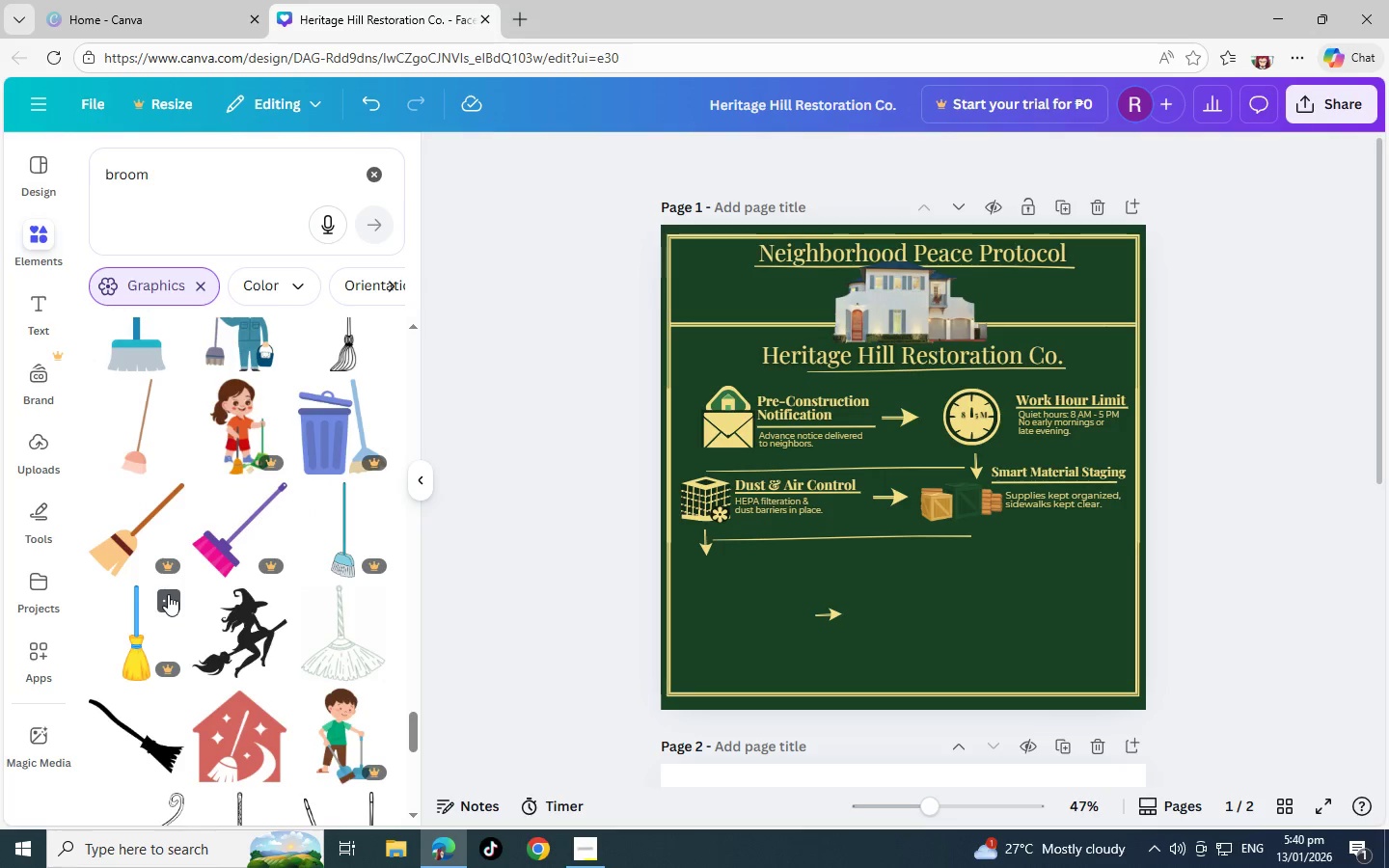 
scroll: coordinate [168, 592], scroll_direction: down, amount: 5.0
 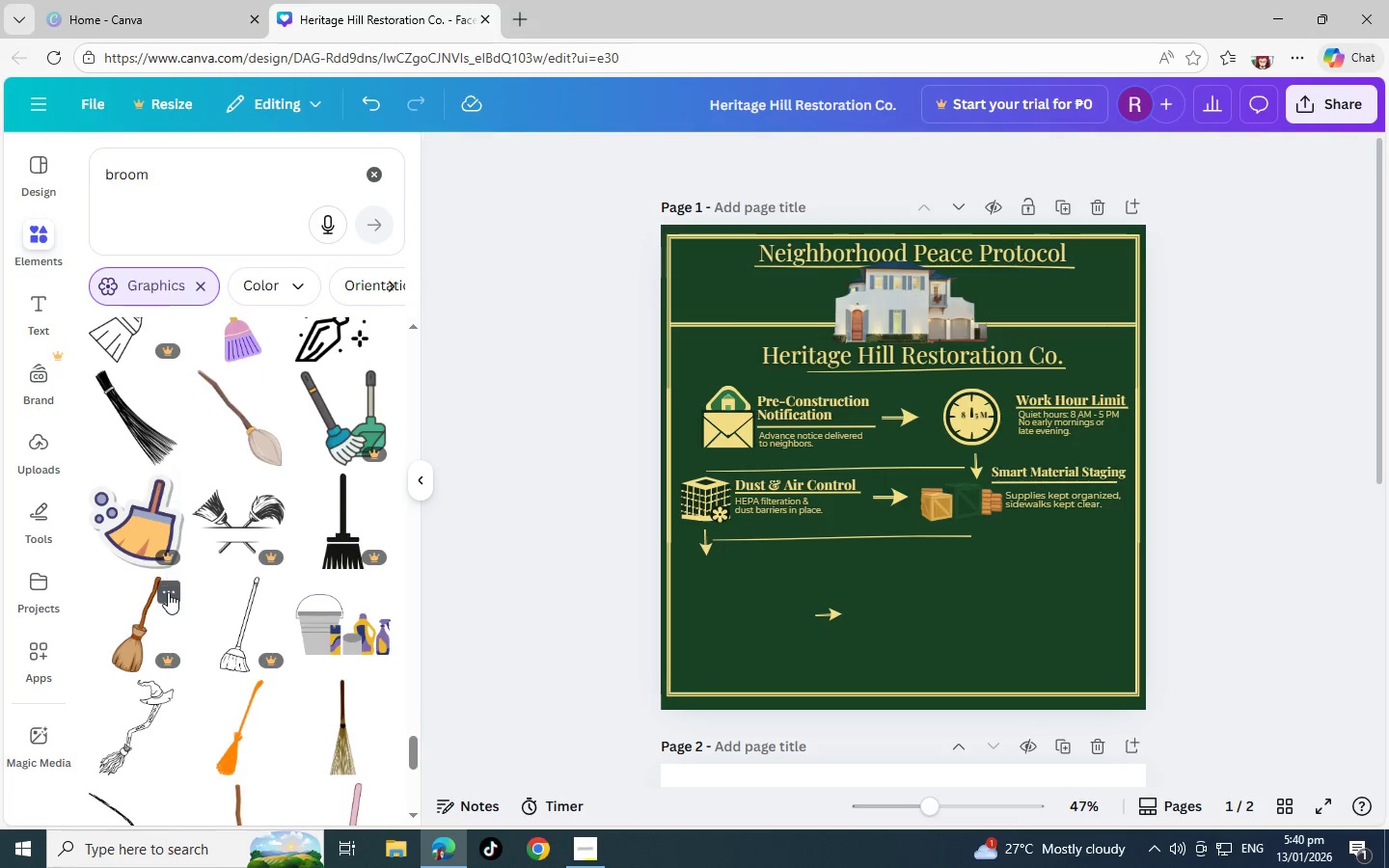 
scroll: coordinate [169, 582], scroll_direction: down, amount: 5.0
 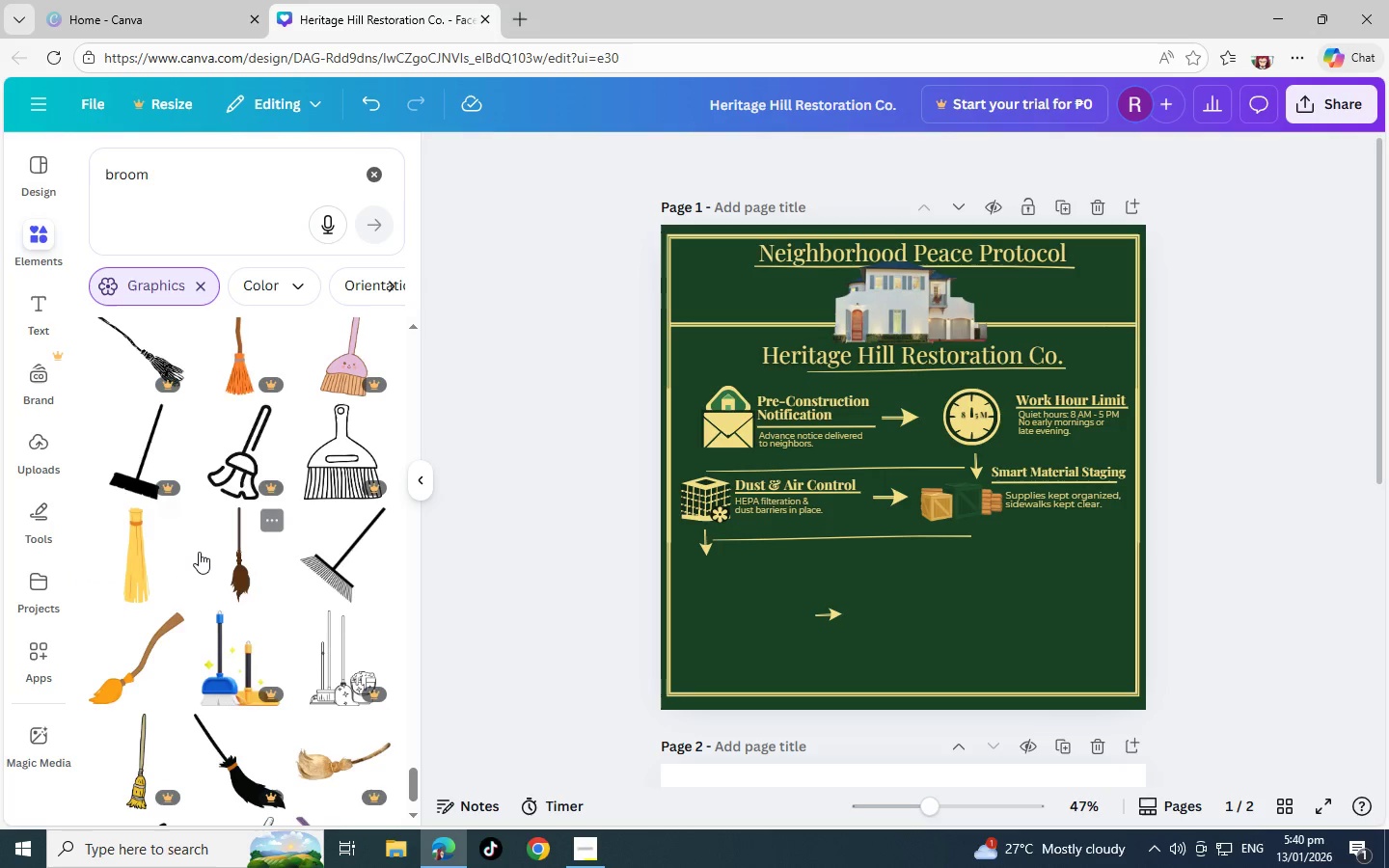 
scroll: coordinate [213, 529], scroll_direction: down, amount: 6.0
 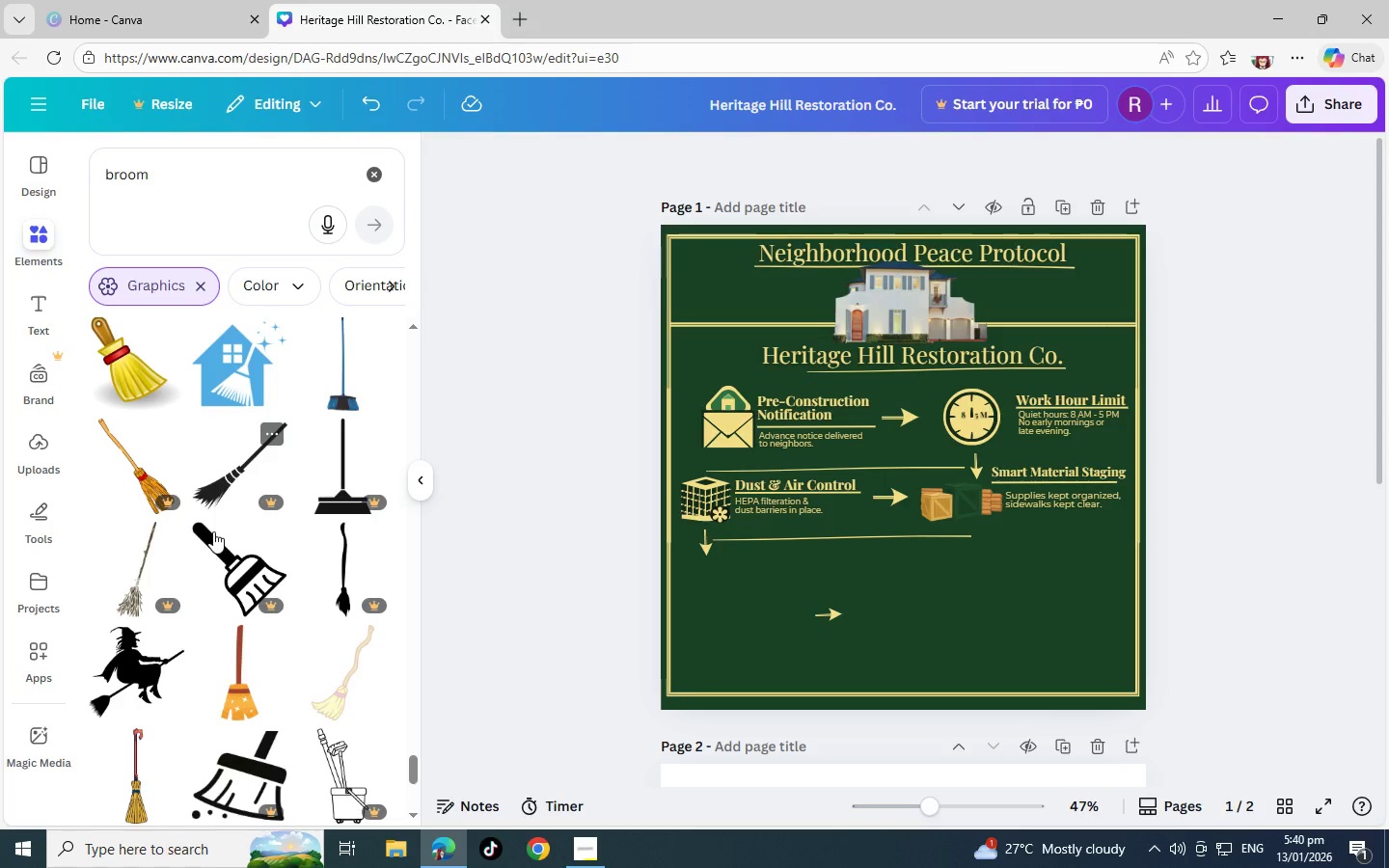 
scroll: coordinate [213, 535], scroll_direction: down, amount: 10.0
 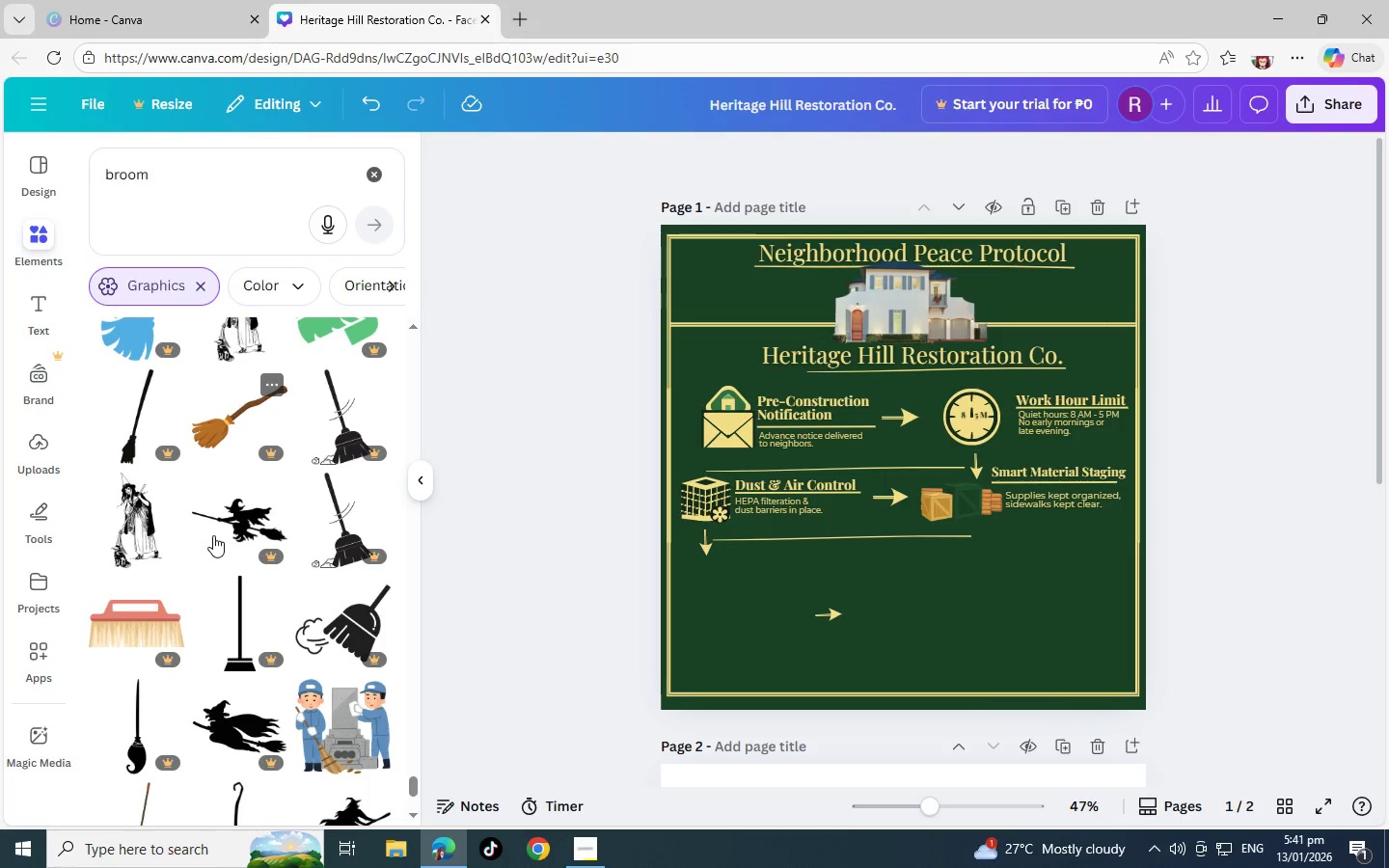 
scroll: coordinate [213, 535], scroll_direction: down, amount: 5.0
 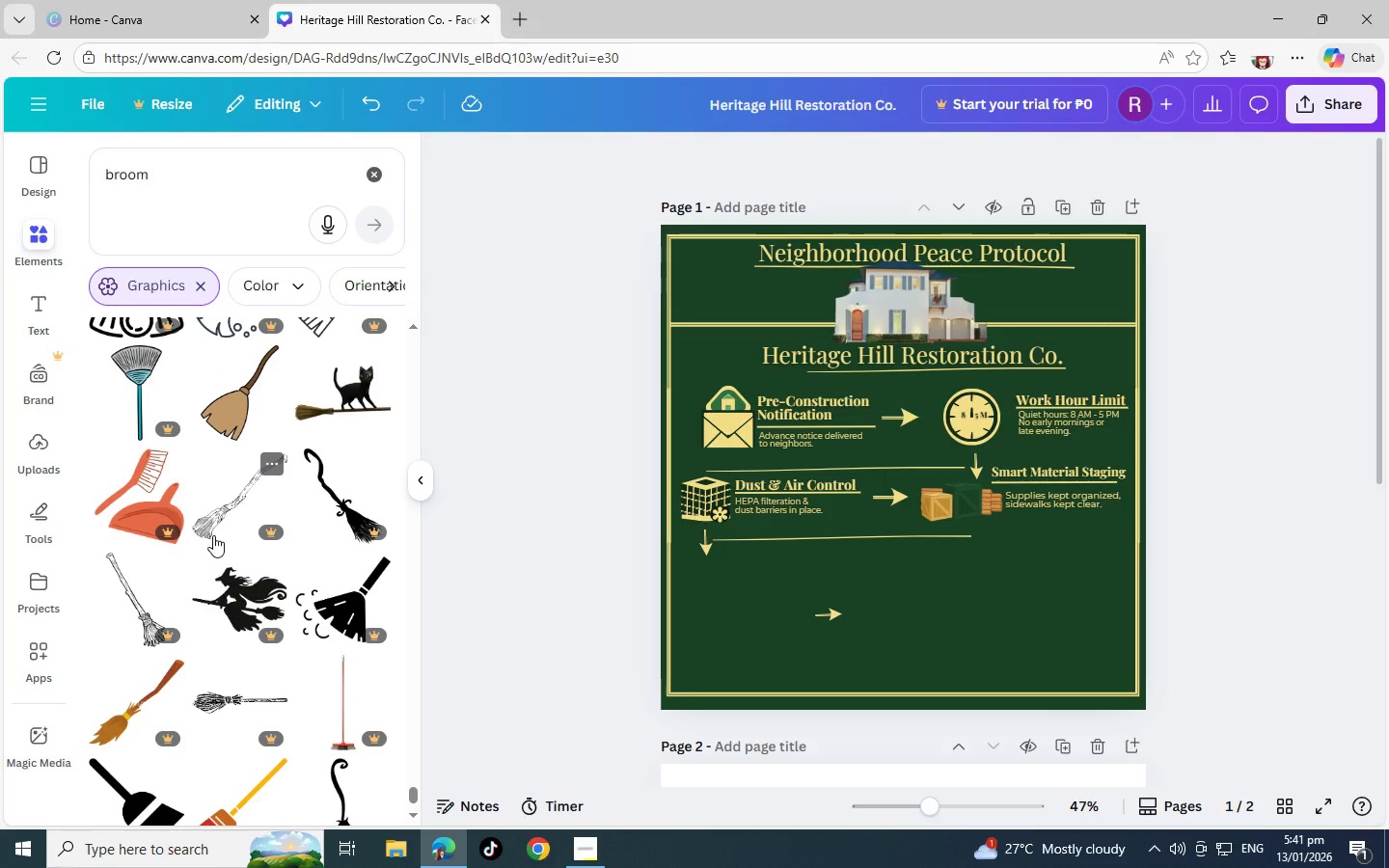 
scroll: coordinate [213, 535], scroll_direction: down, amount: 5.0
 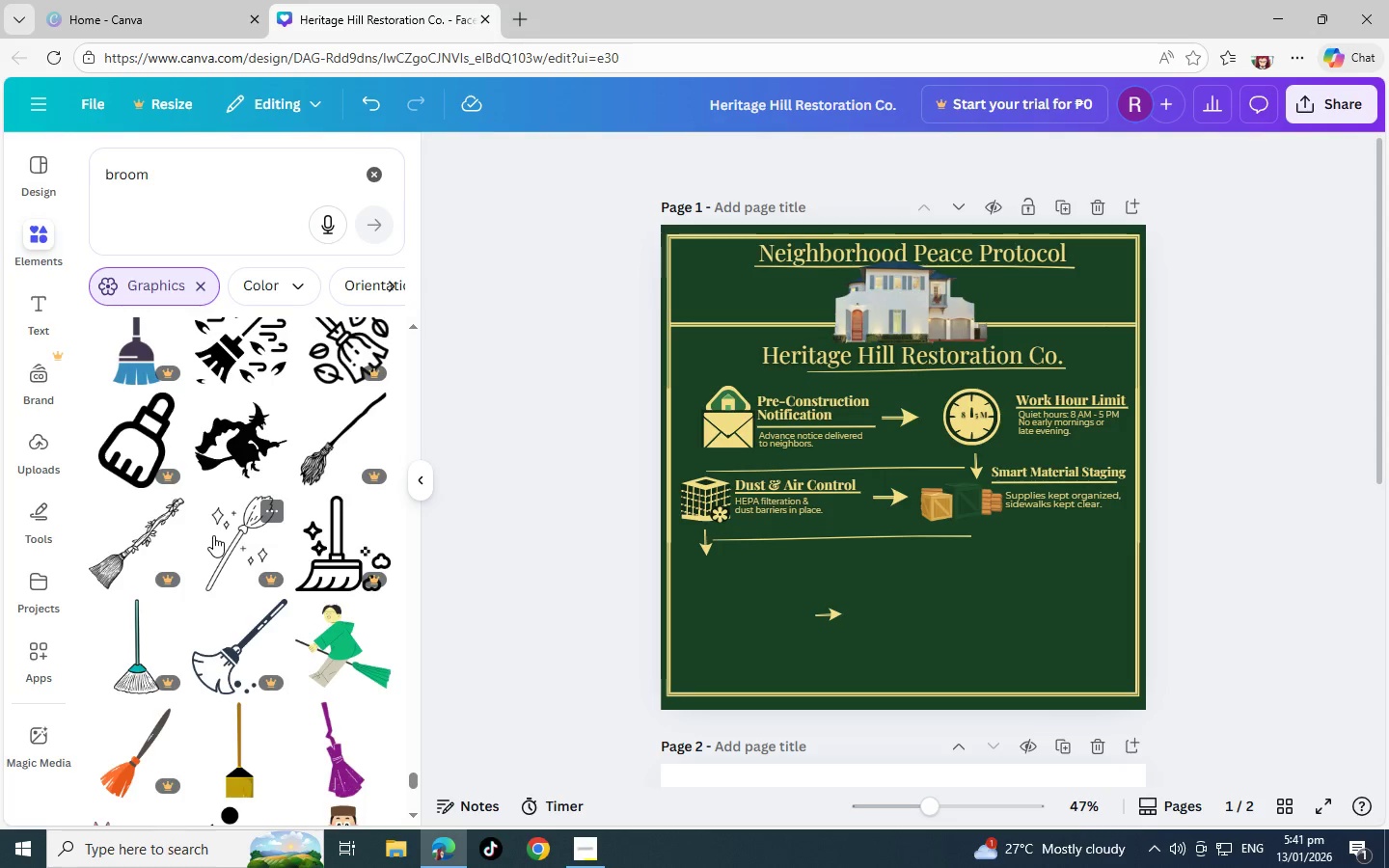 
scroll: coordinate [213, 535], scroll_direction: down, amount: 5.0
 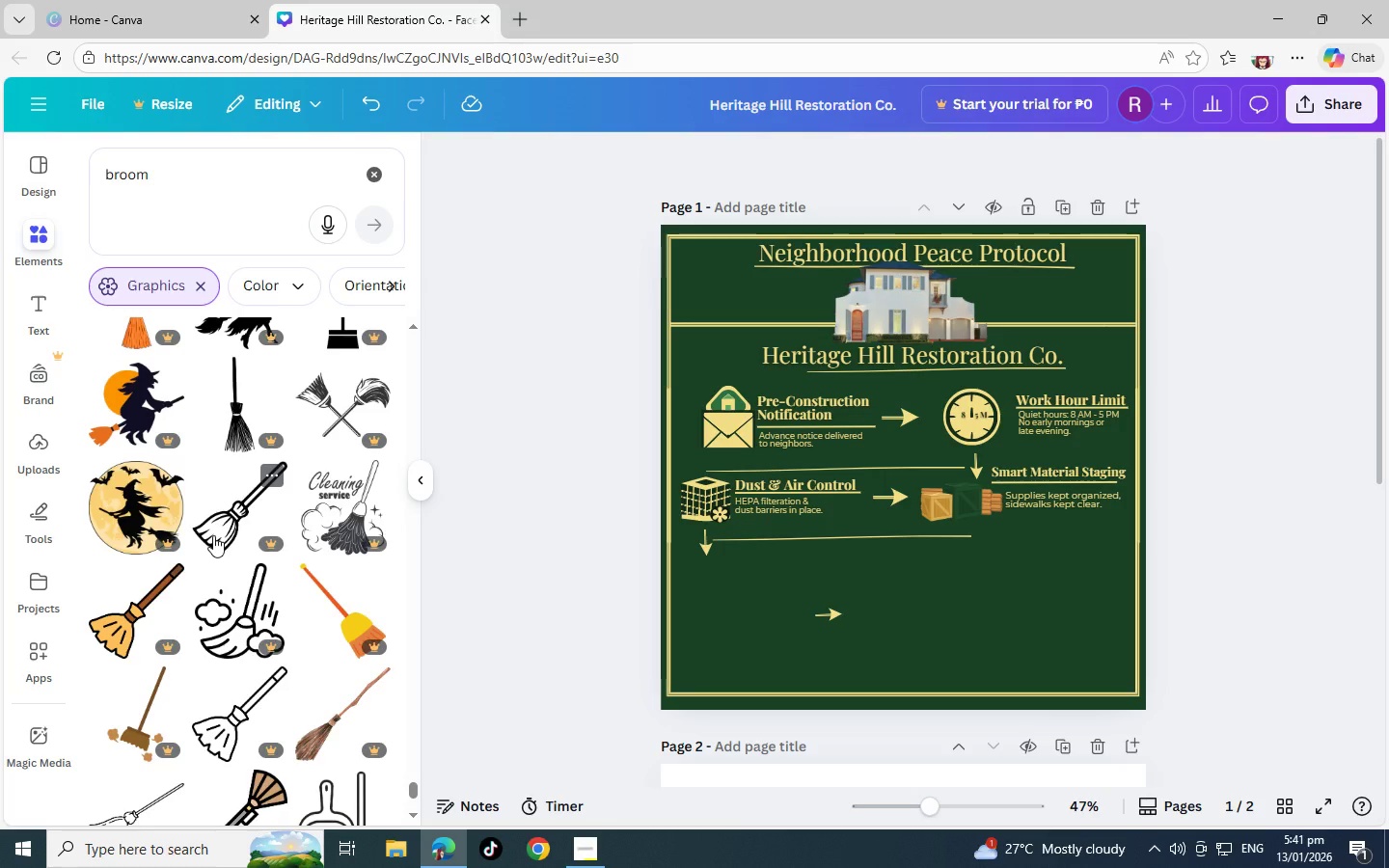 
scroll: coordinate [213, 535], scroll_direction: down, amount: 5.0
 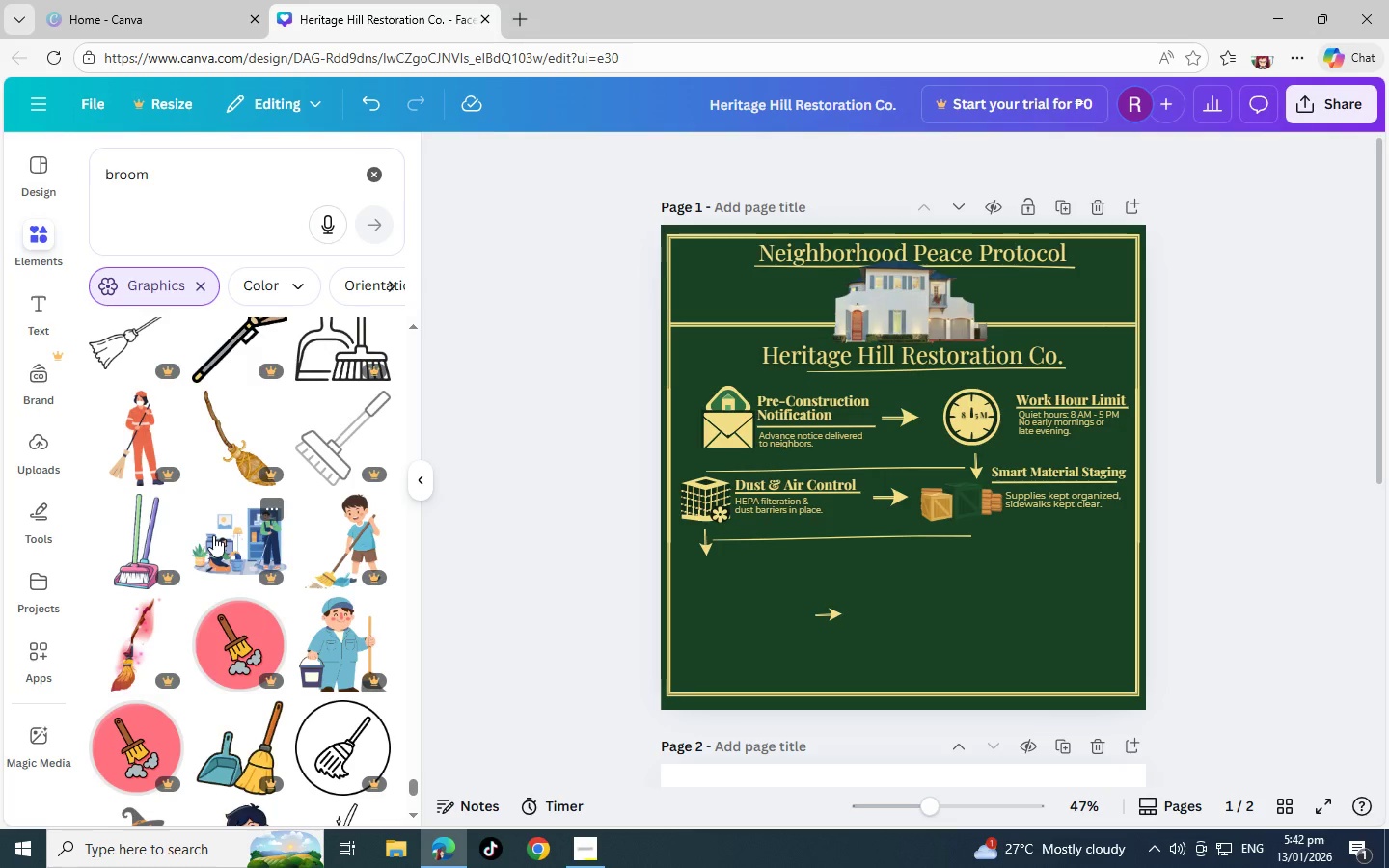 
scroll: coordinate [213, 535], scroll_direction: down, amount: 5.0
 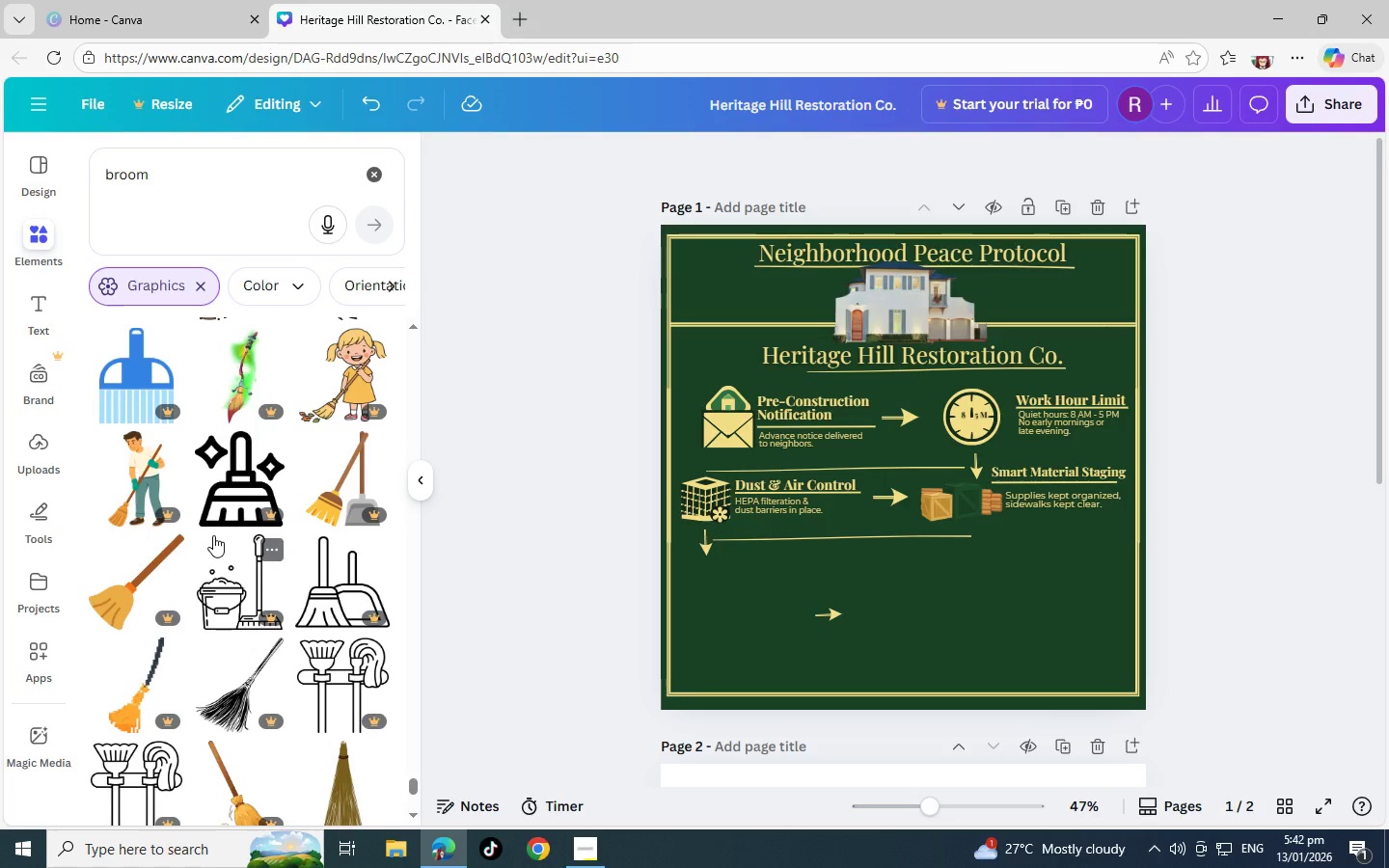 
scroll: coordinate [199, 543], scroll_direction: down, amount: 6.0
 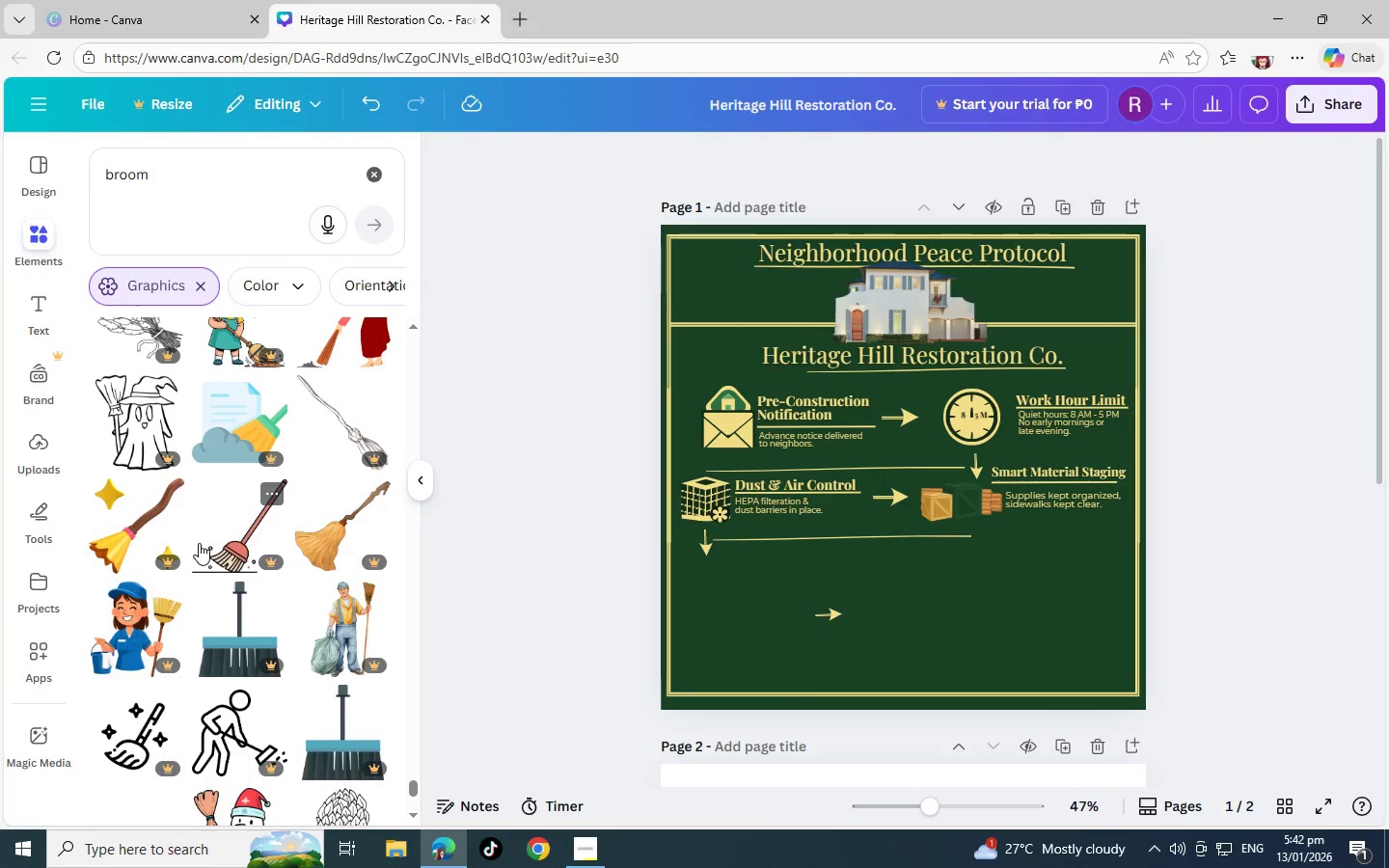 
scroll: coordinate [199, 543], scroll_direction: down, amount: 5.0
 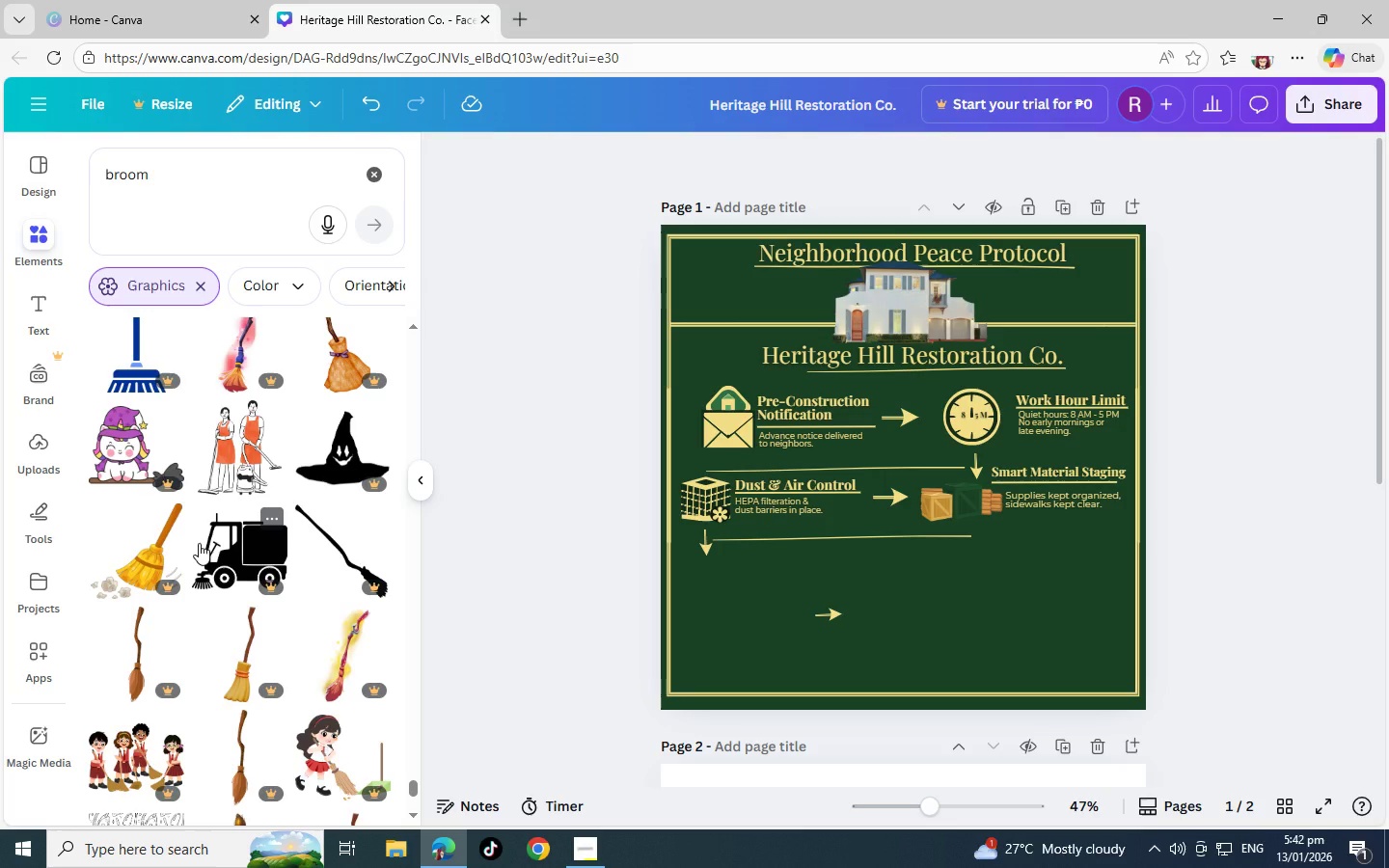 
scroll: coordinate [199, 543], scroll_direction: down, amount: 5.0
 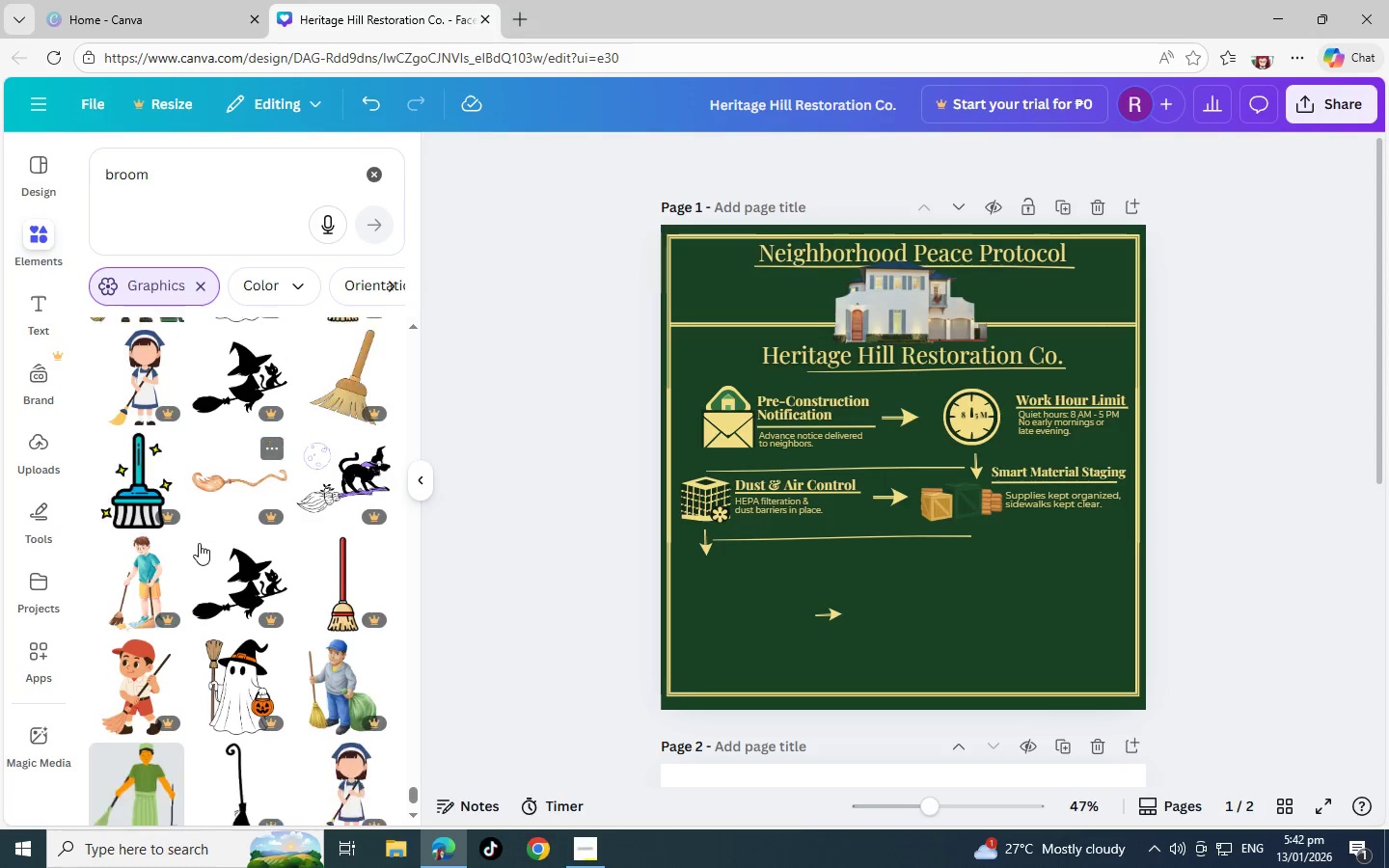 
scroll: coordinate [197, 537], scroll_direction: down, amount: 5.0
 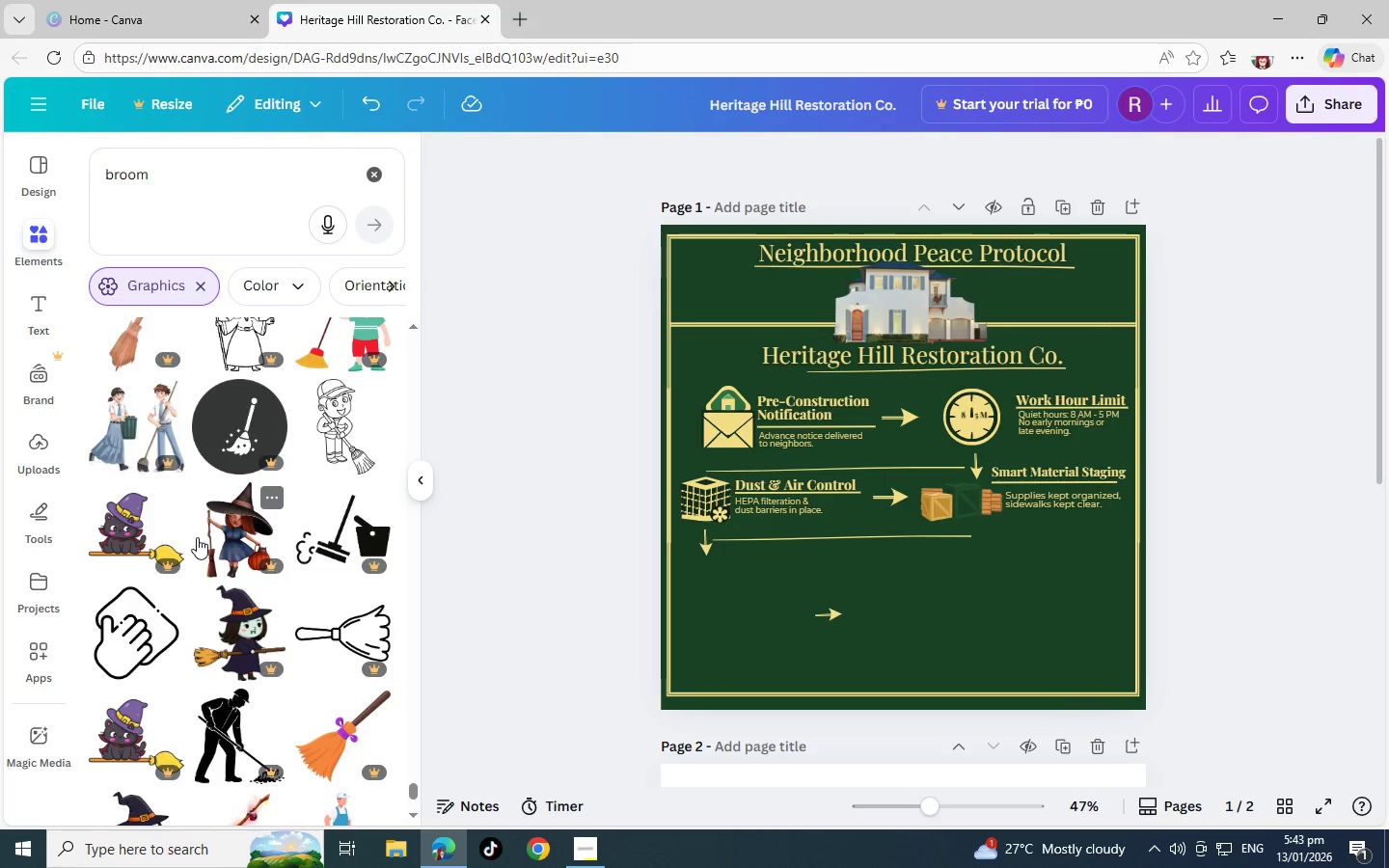 
scroll: coordinate [197, 537], scroll_direction: down, amount: 5.0
 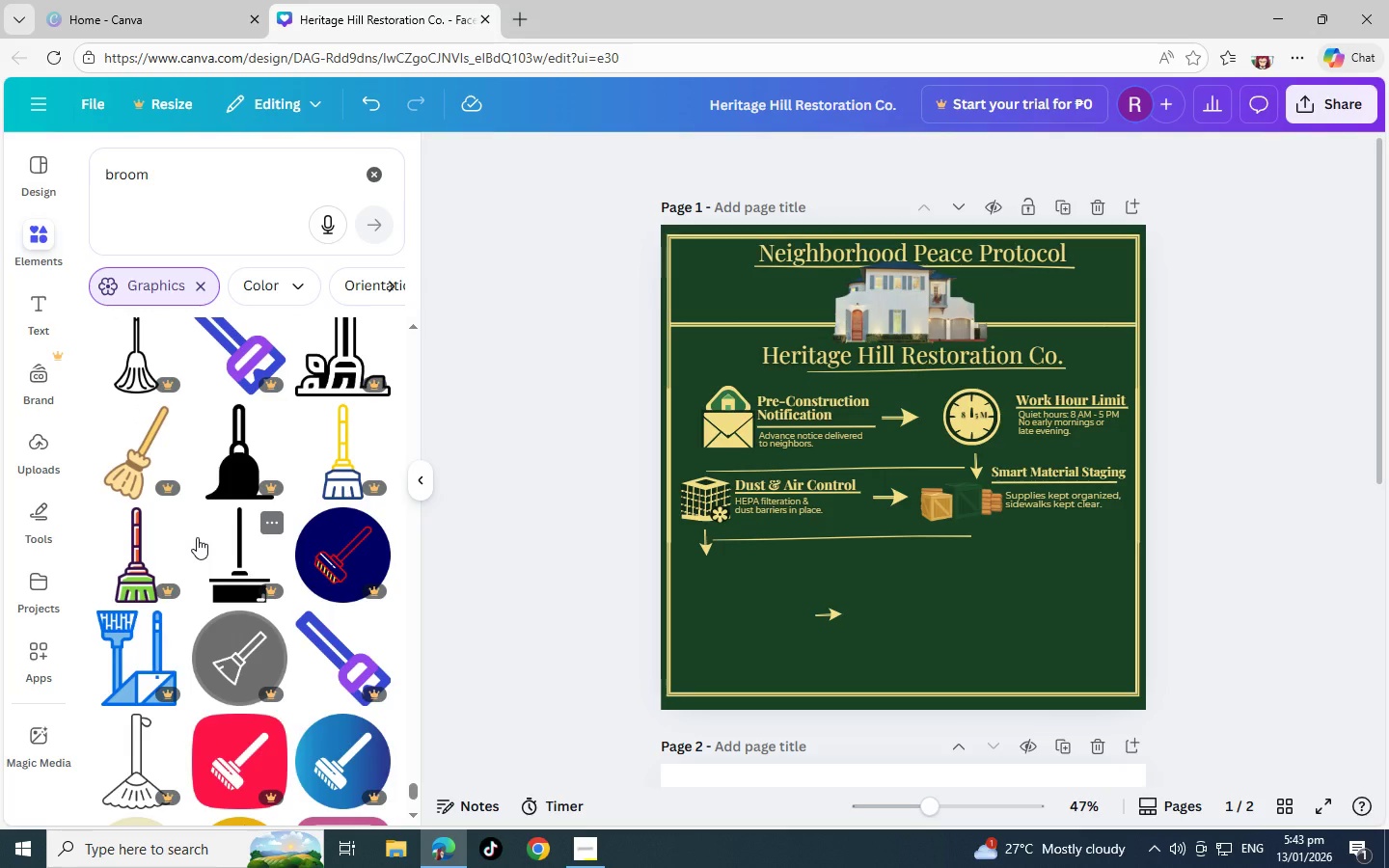 
scroll: coordinate [197, 537], scroll_direction: down, amount: 5.0
 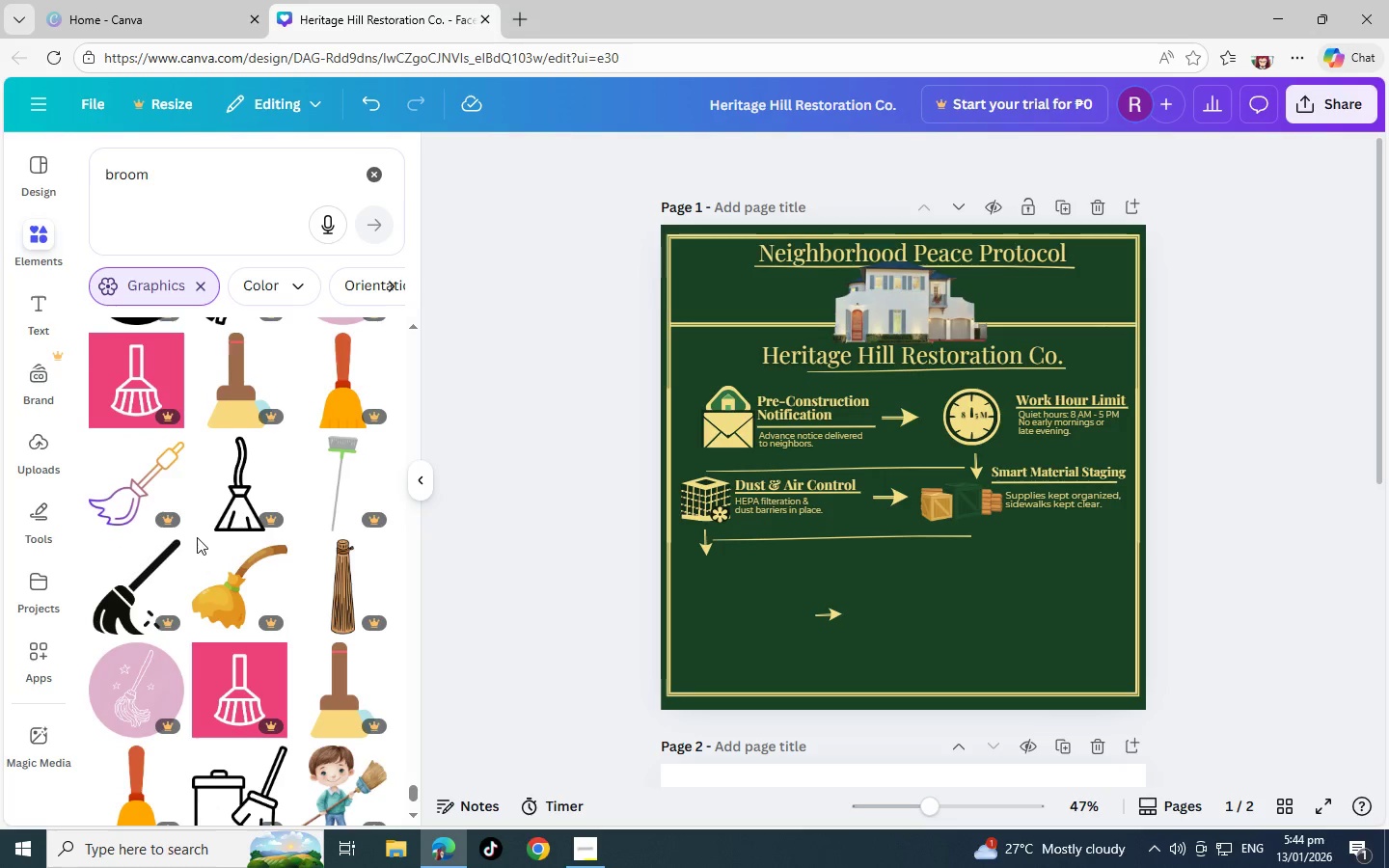 
scroll: coordinate [197, 537], scroll_direction: down, amount: 6.0
 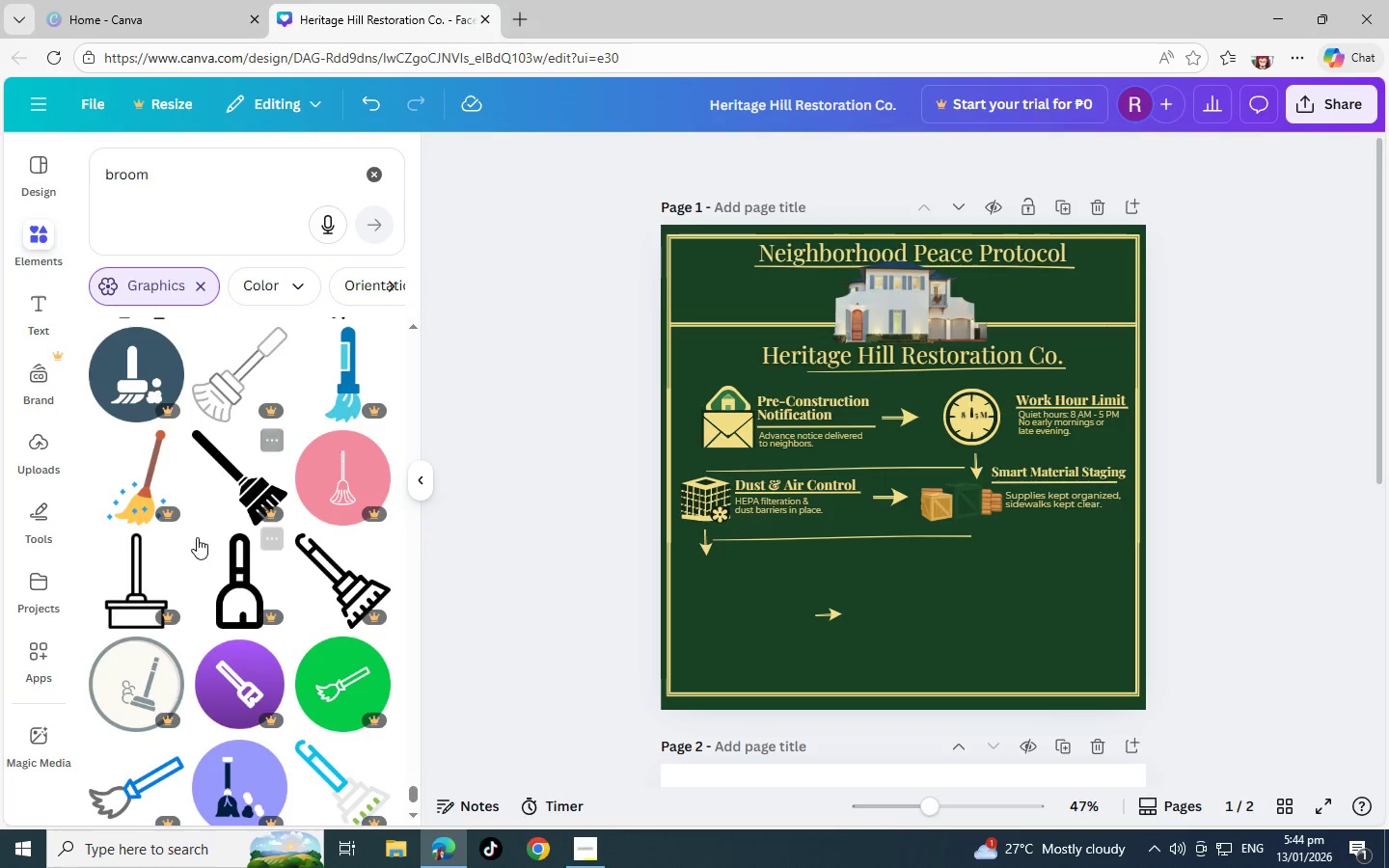 
scroll: coordinate [197, 537], scroll_direction: down, amount: 5.0
 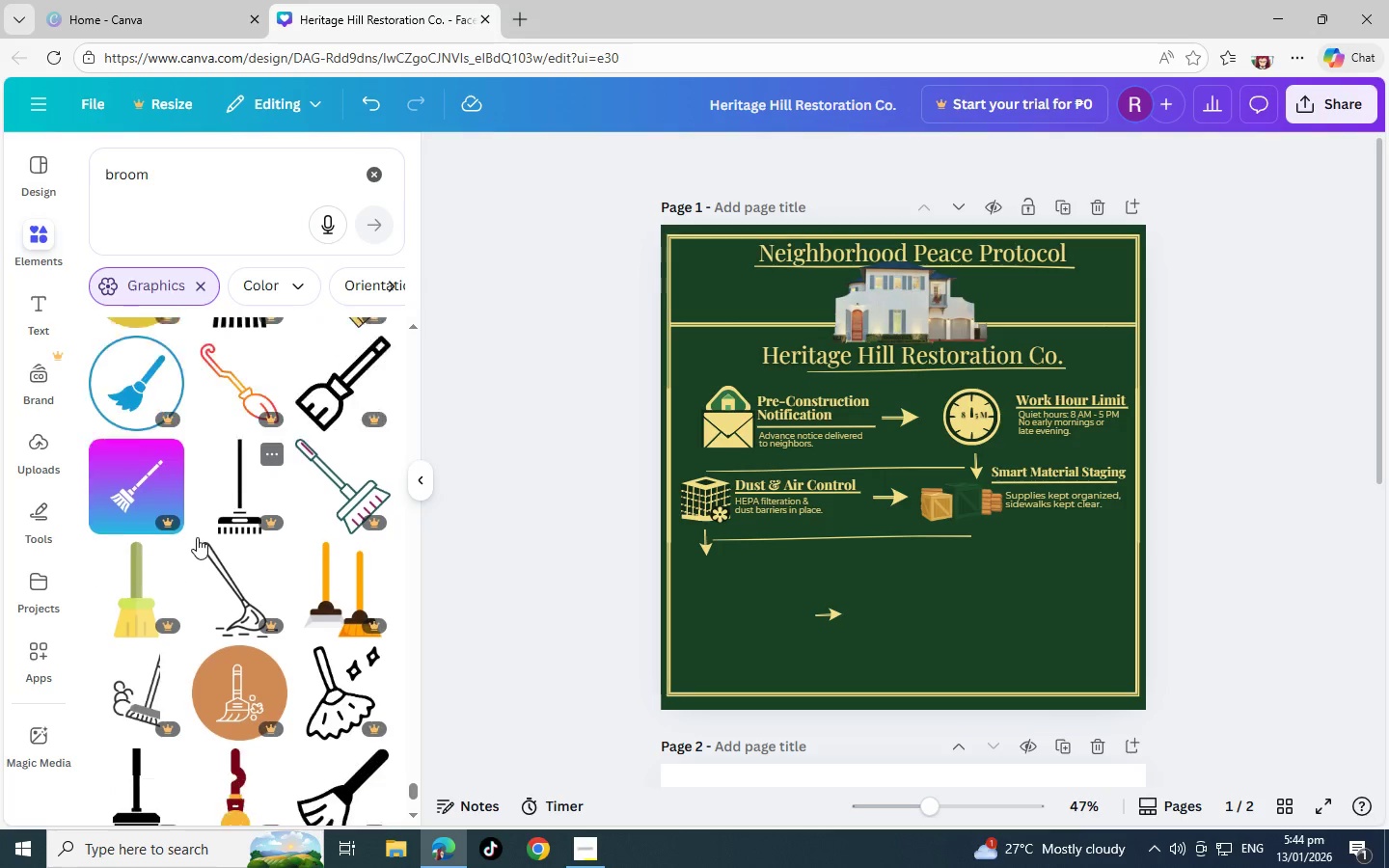 
scroll: coordinate [198, 528], scroll_direction: down, amount: 2.0
 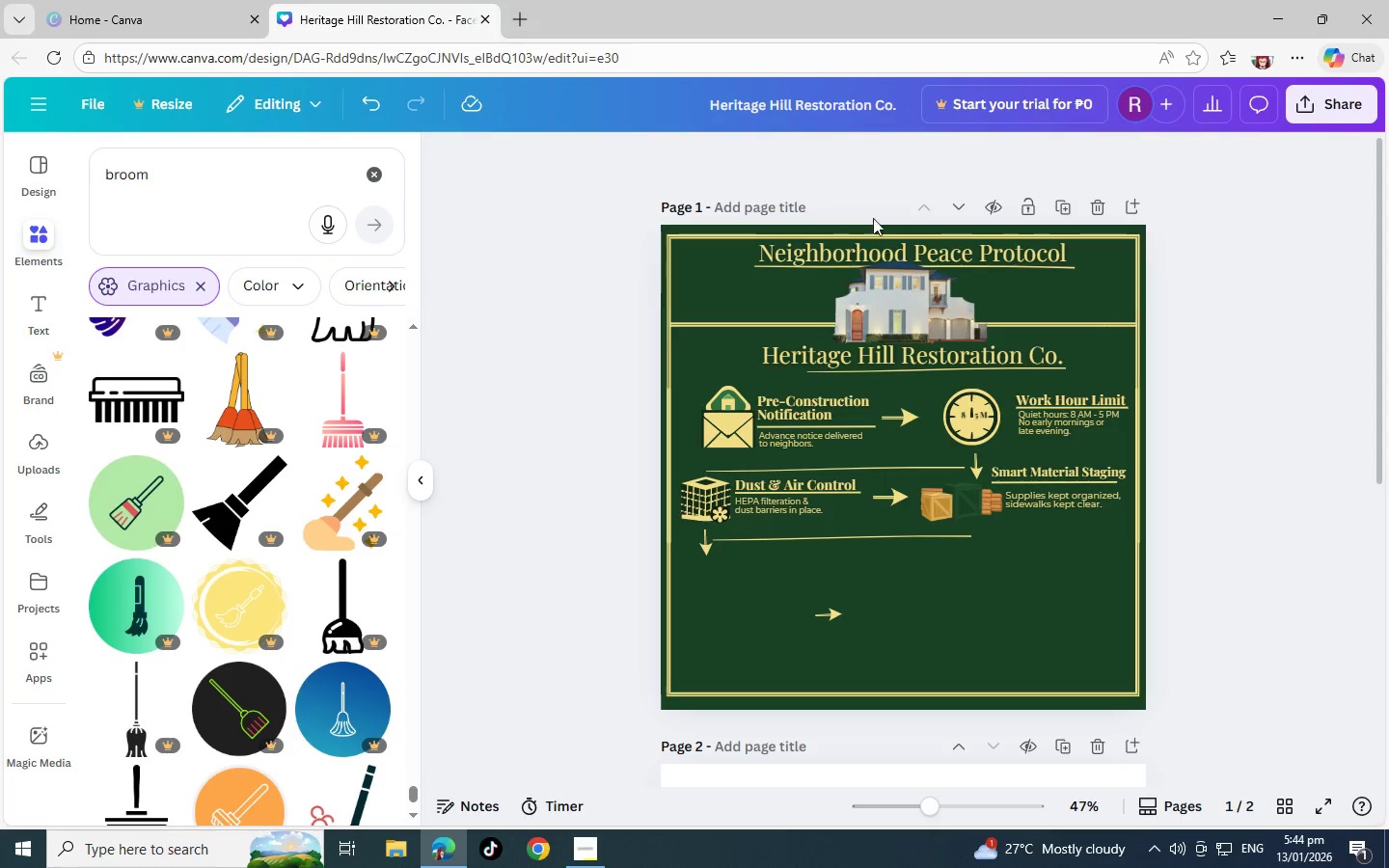 
left_click([907, 300])
 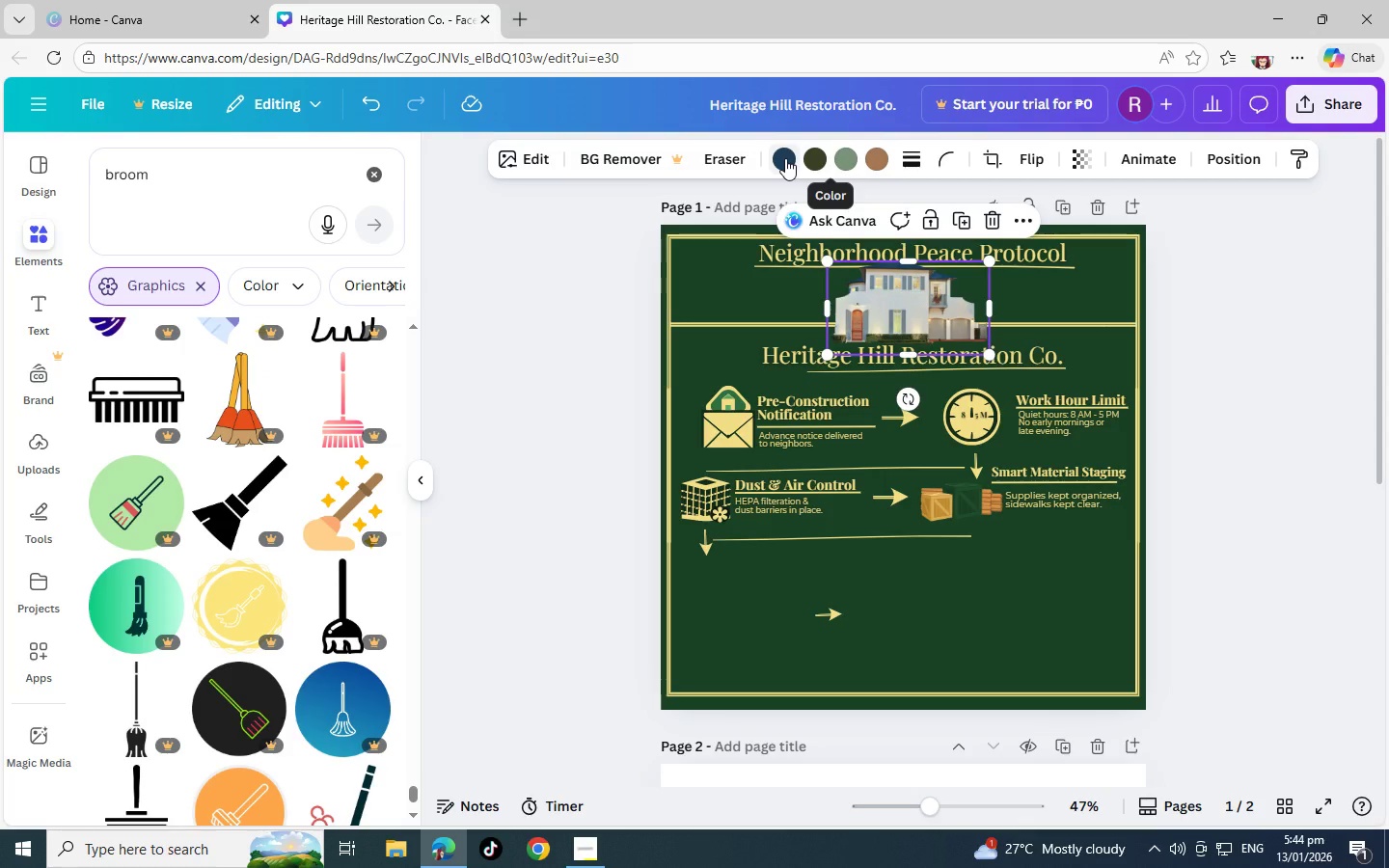 
wait(5.12)
 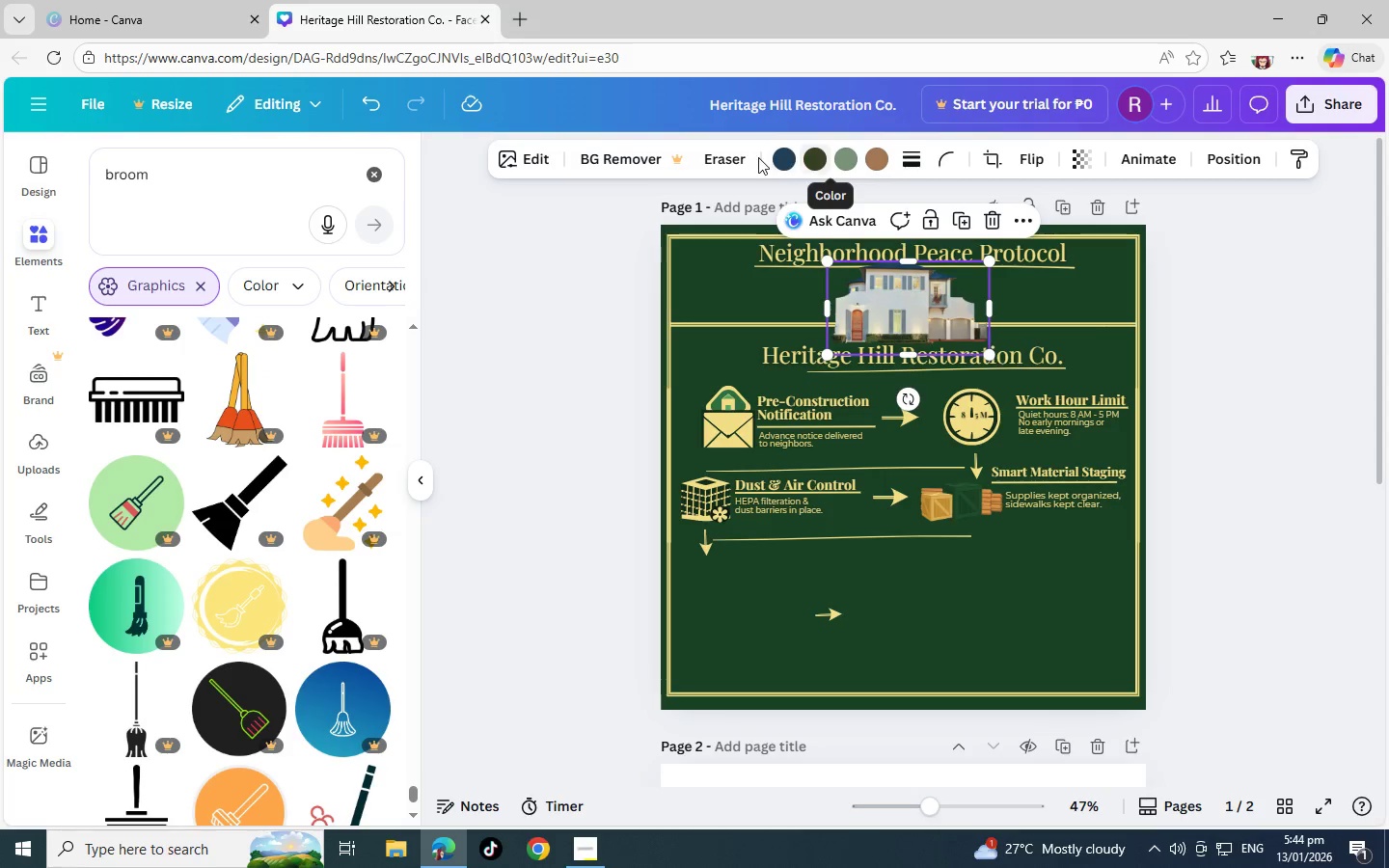 
scroll: coordinate [322, 528], scroll_direction: down, amount: 7.0
 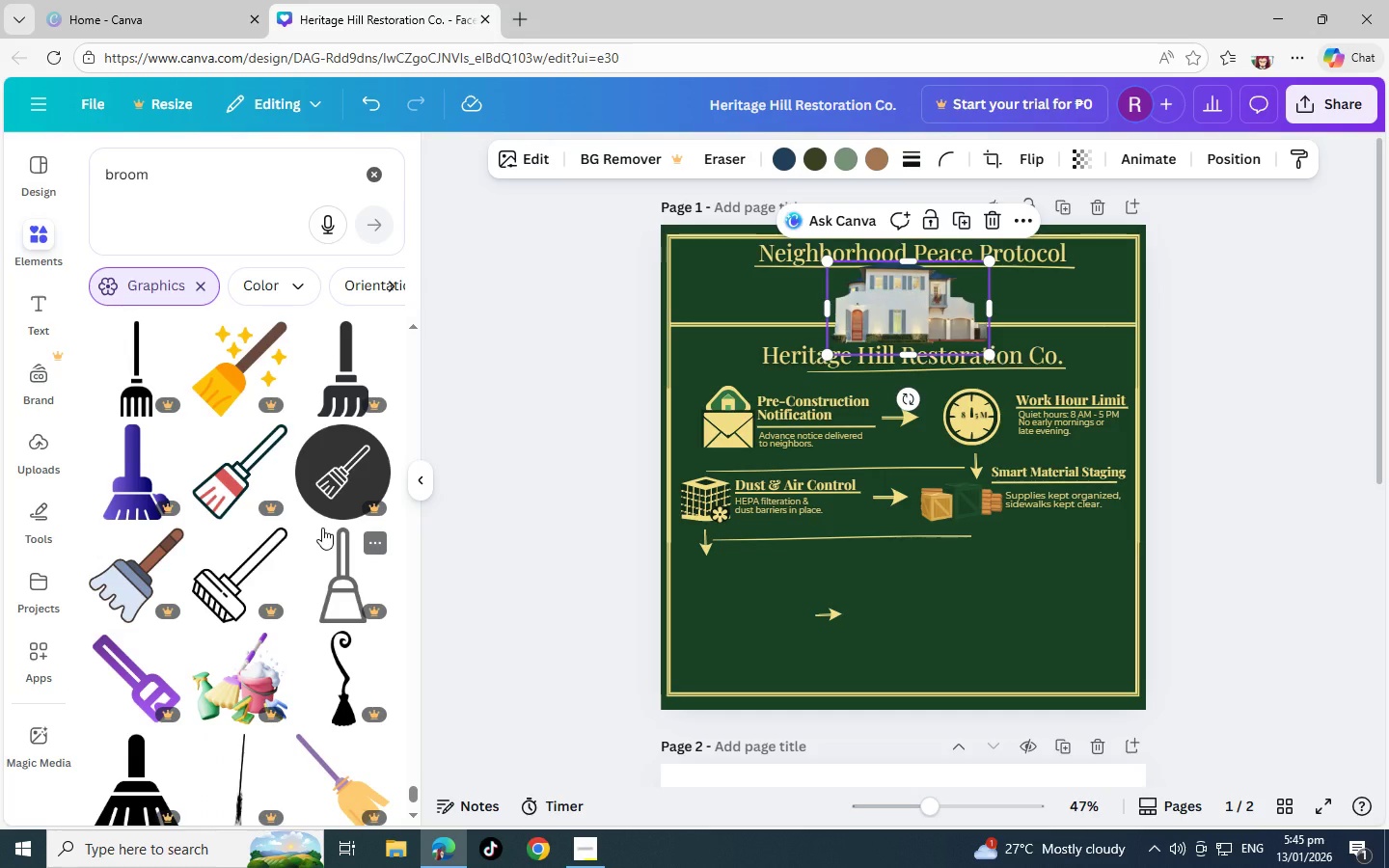 
scroll: coordinate [322, 501], scroll_direction: down, amount: 5.0
 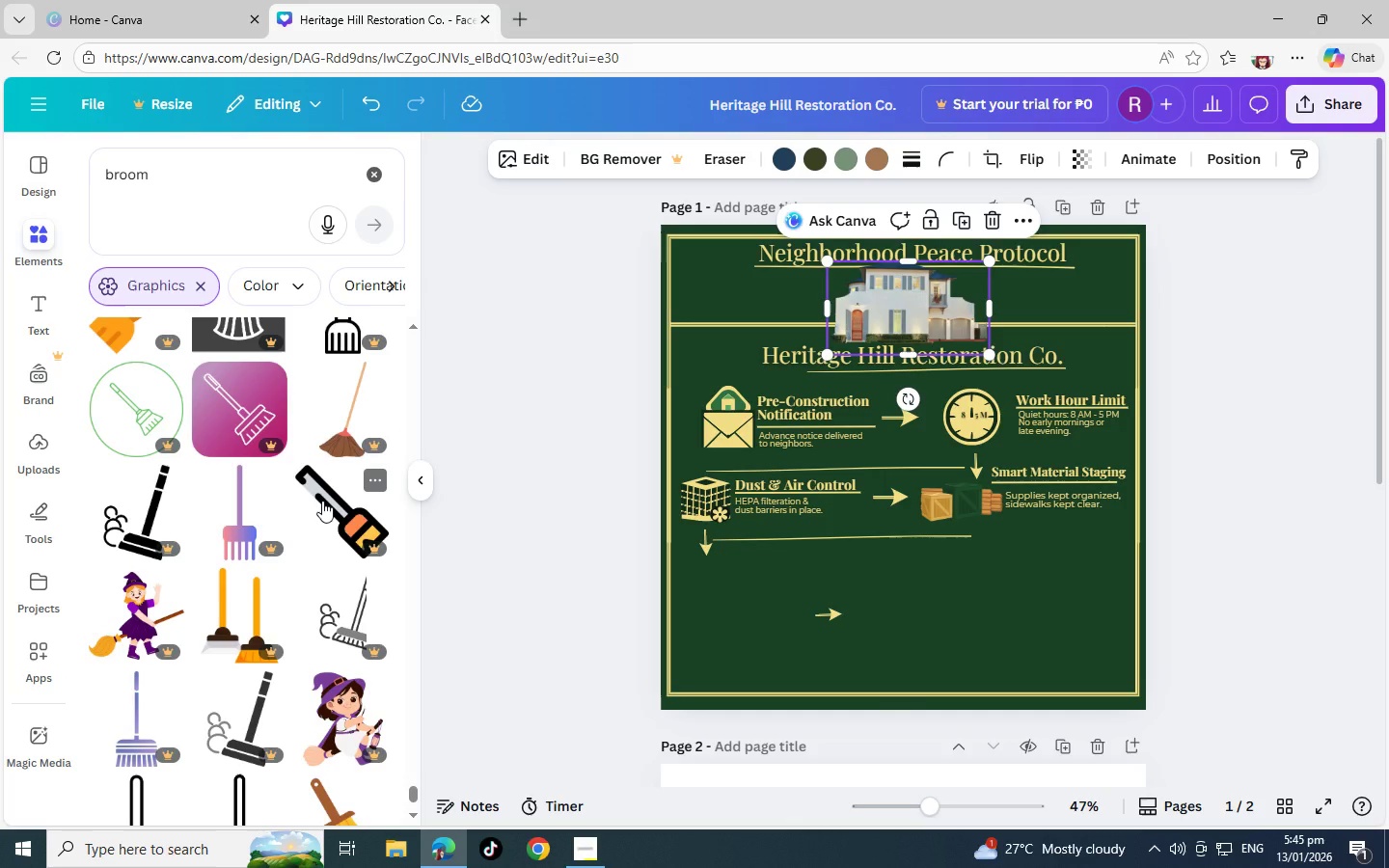 
scroll: coordinate [320, 479], scroll_direction: down, amount: 5.0
 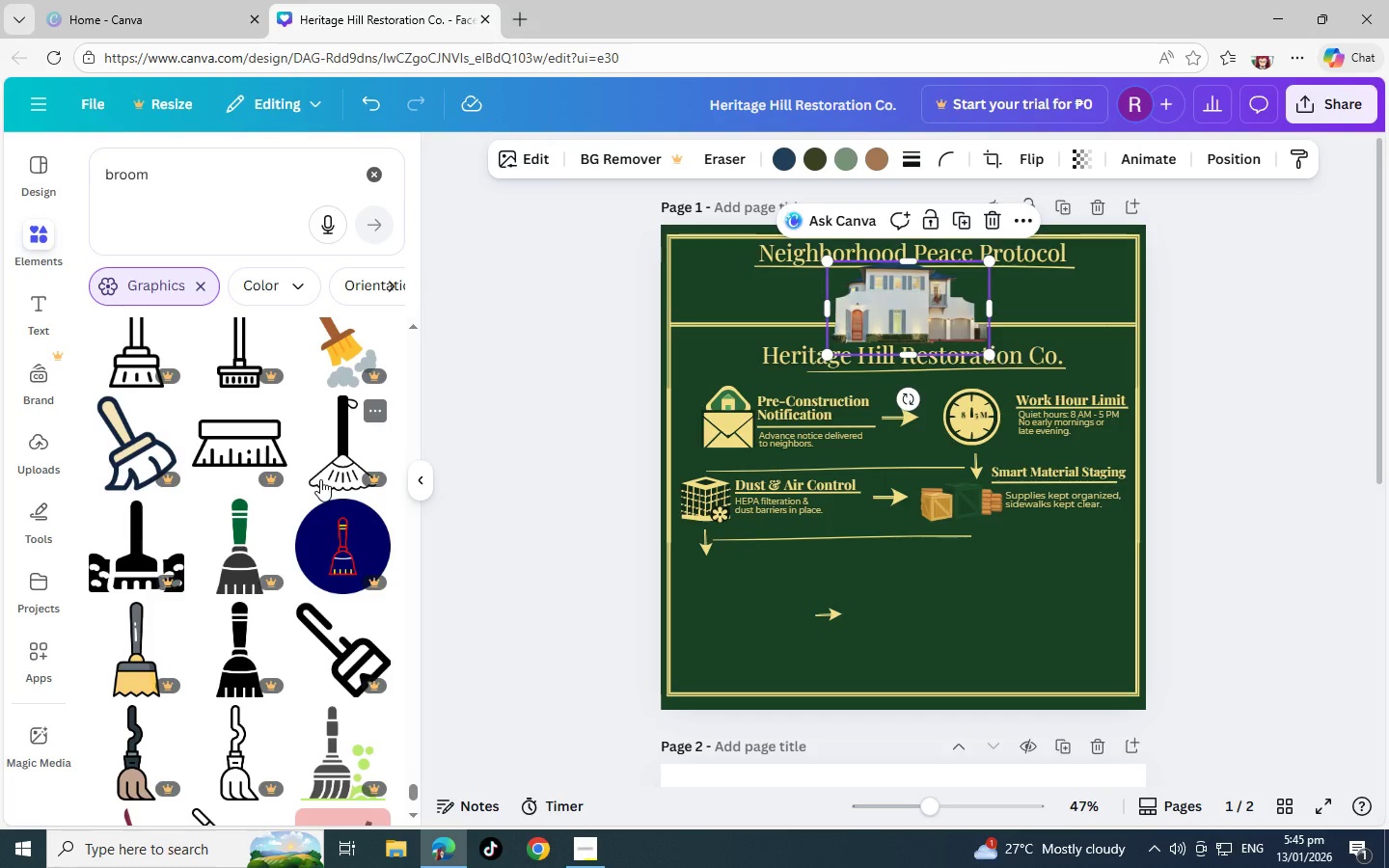 
scroll: coordinate [320, 479], scroll_direction: down, amount: 5.0
 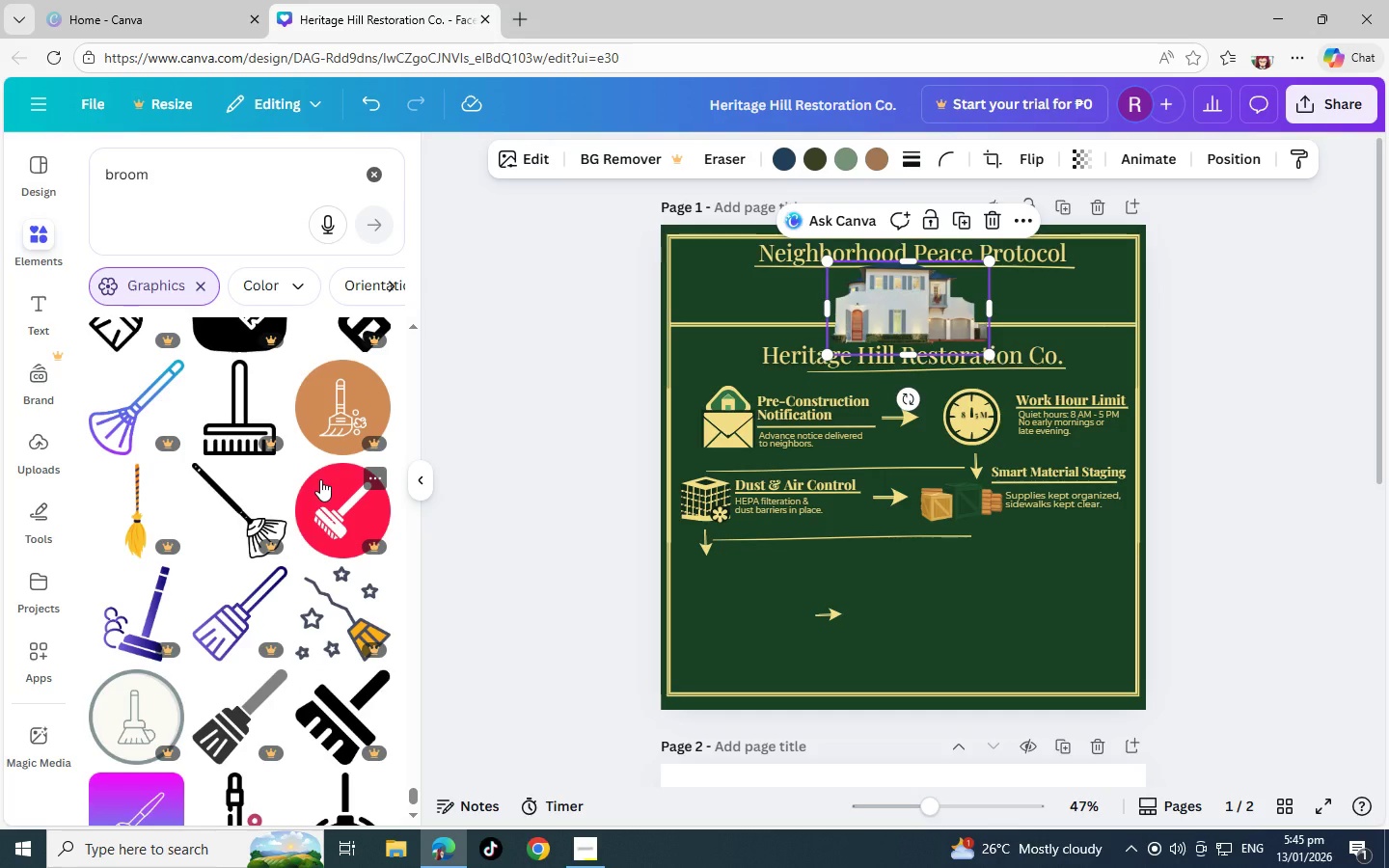 
scroll: coordinate [320, 479], scroll_direction: down, amount: 6.0
 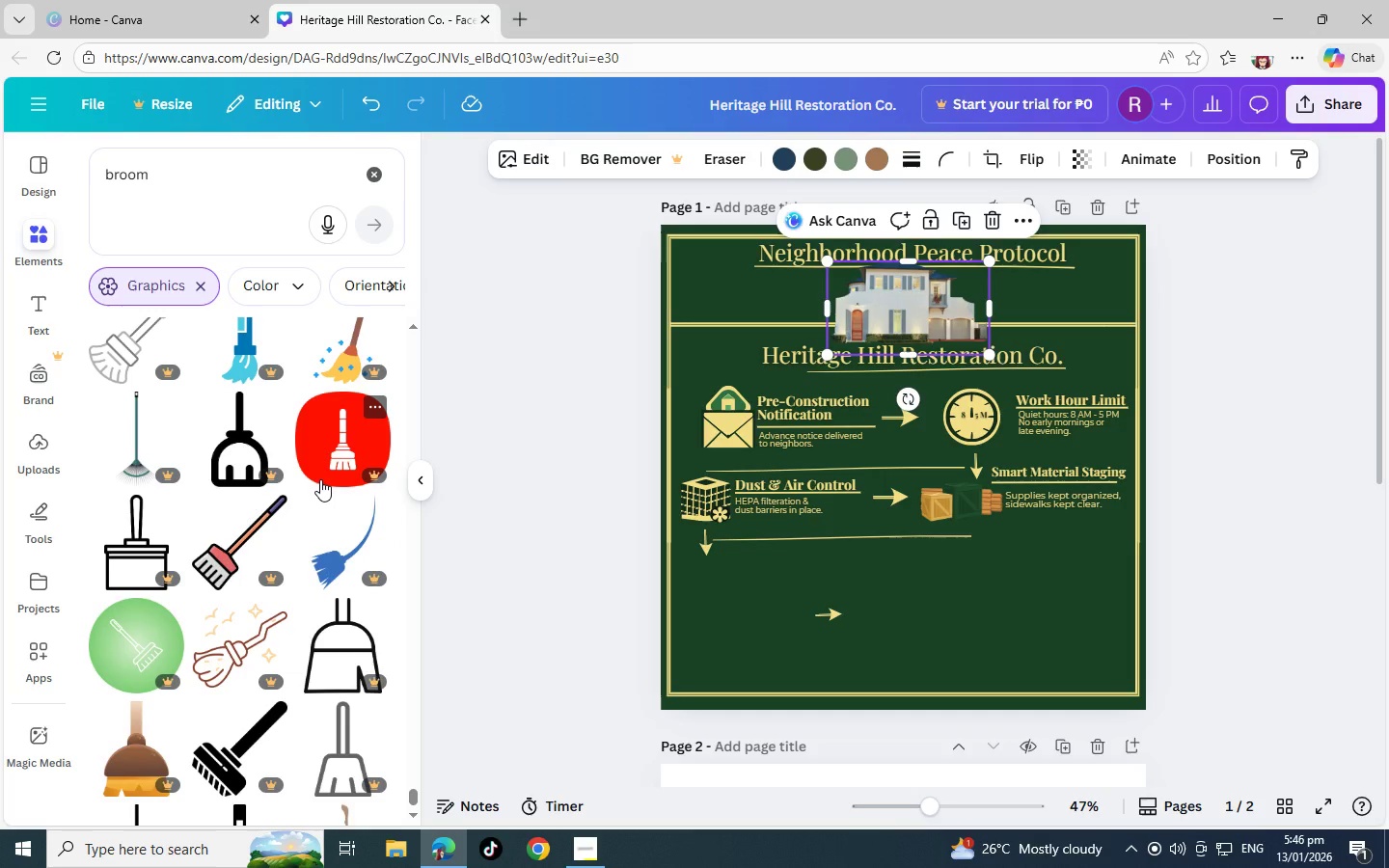 
scroll: coordinate [320, 479], scroll_direction: down, amount: 5.0
 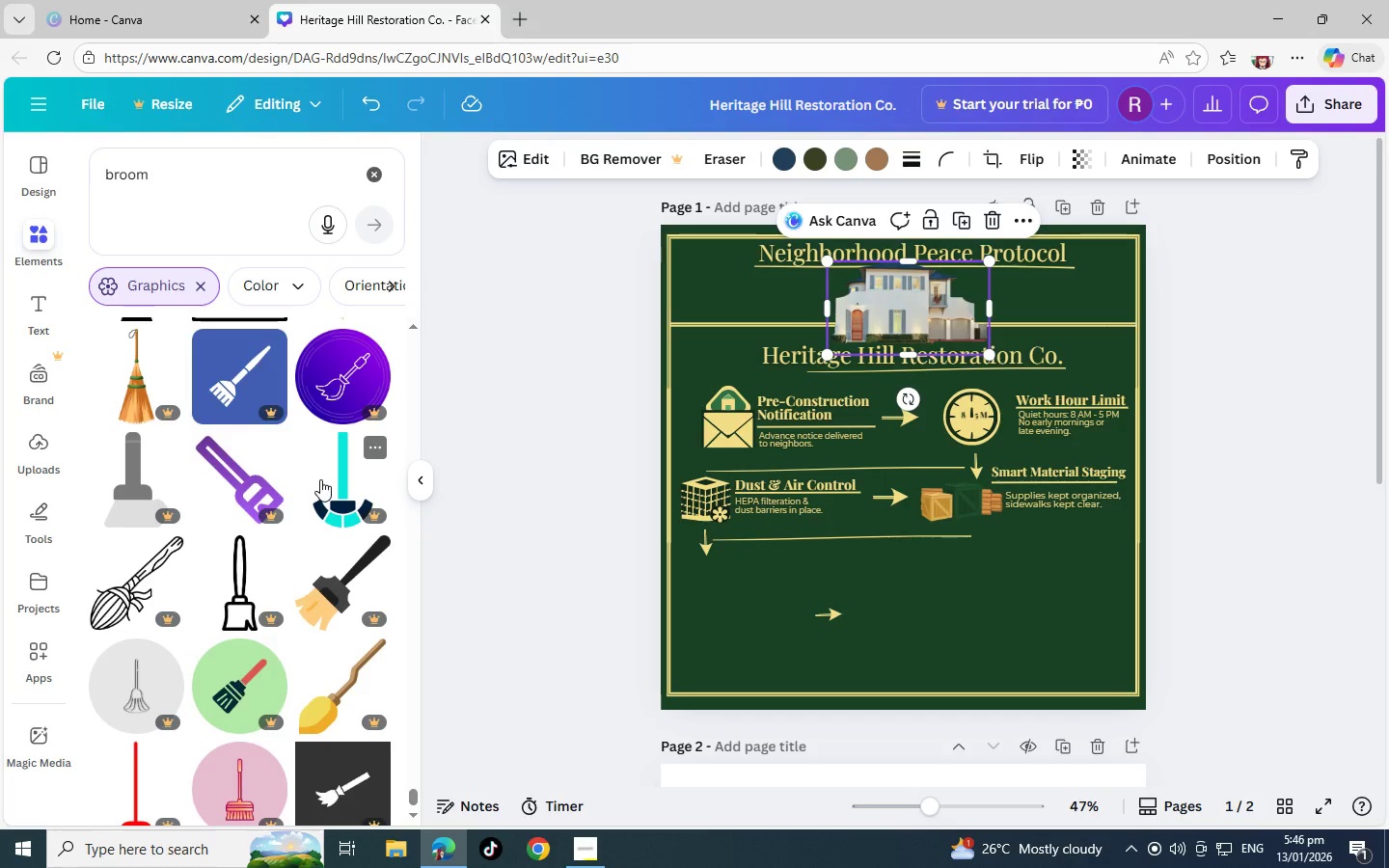 
scroll: coordinate [320, 479], scroll_direction: down, amount: 6.0
 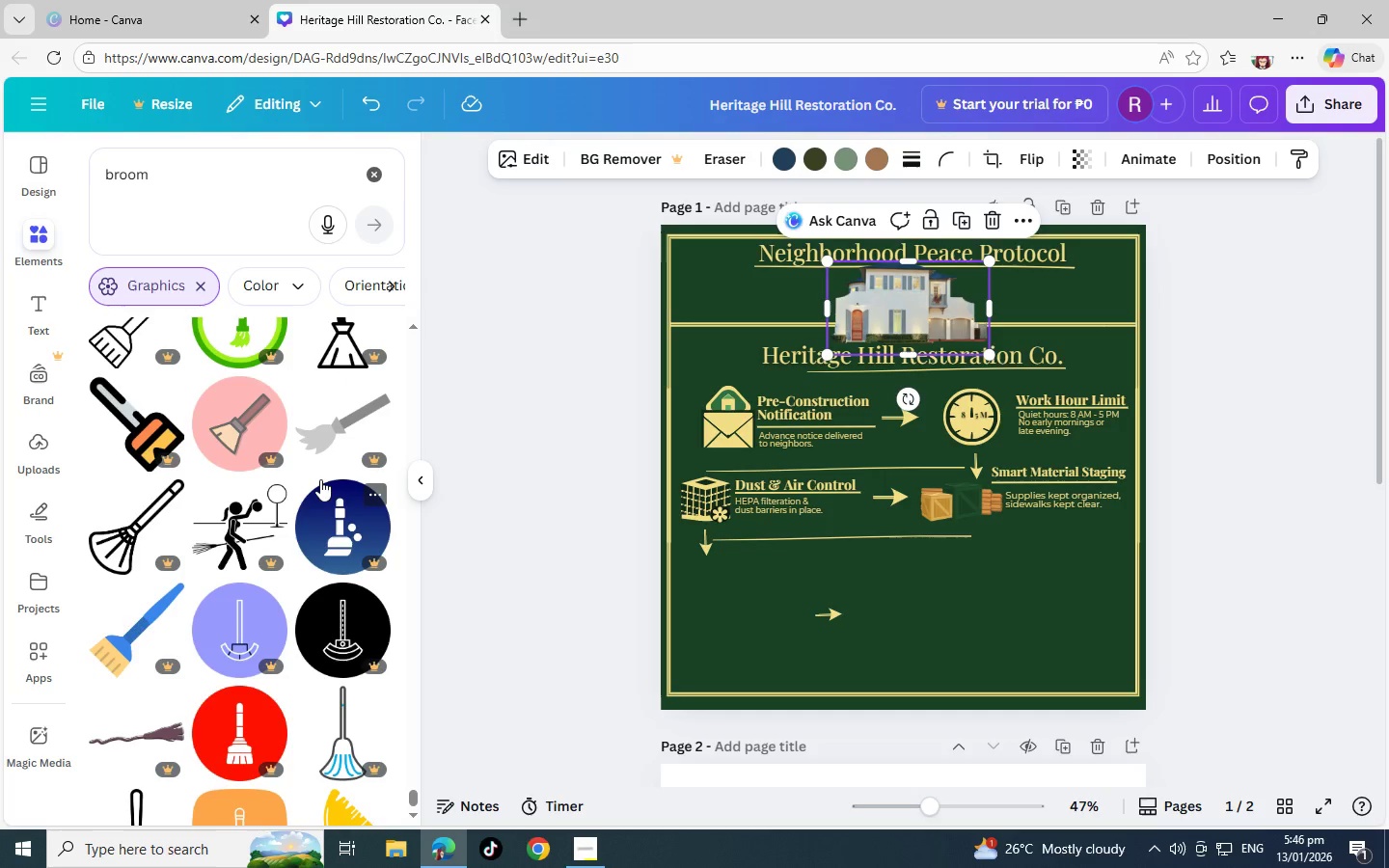 
scroll: coordinate [320, 479], scroll_direction: down, amount: 5.0
 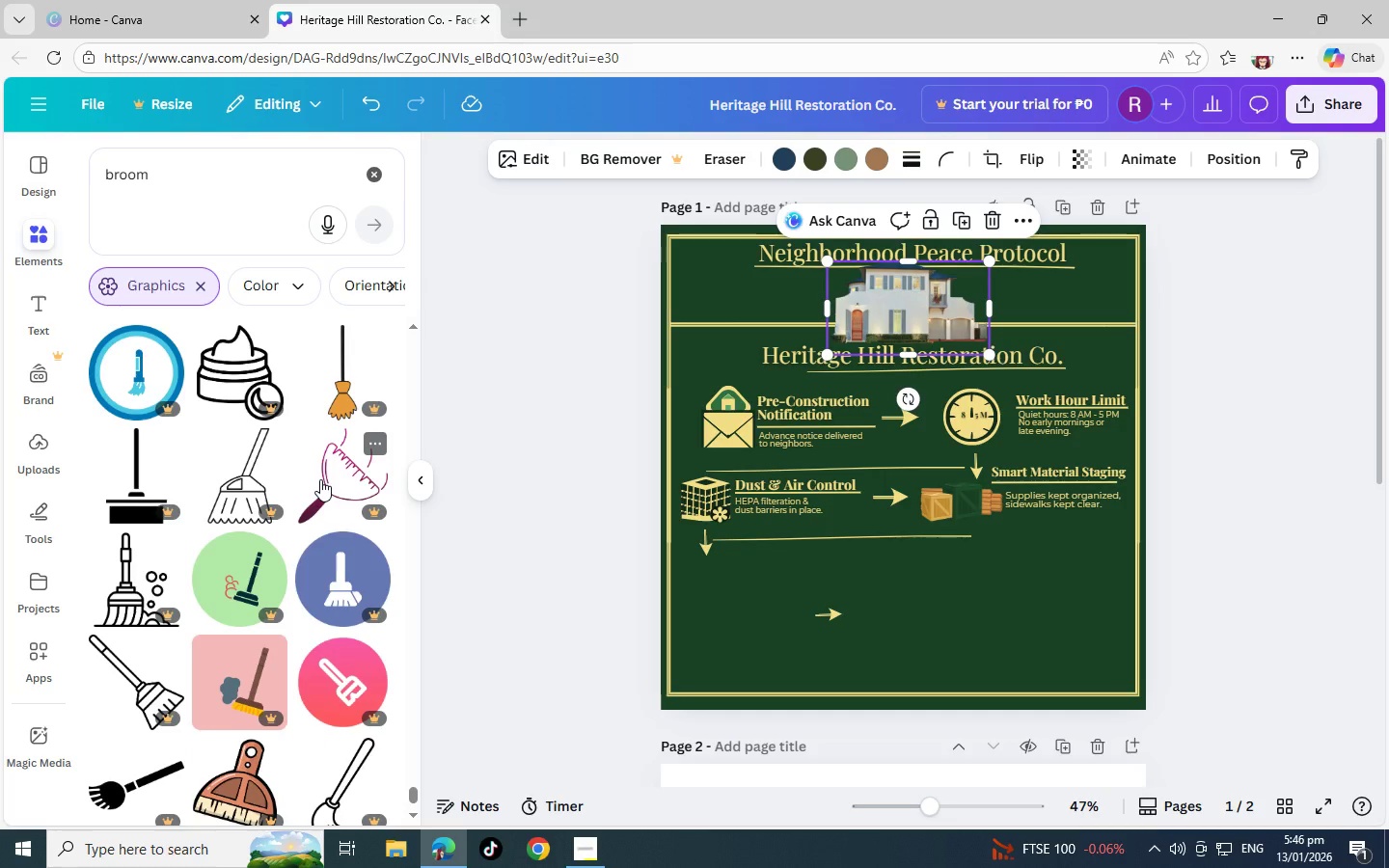 
scroll: coordinate [320, 472], scroll_direction: down, amount: 5.0
 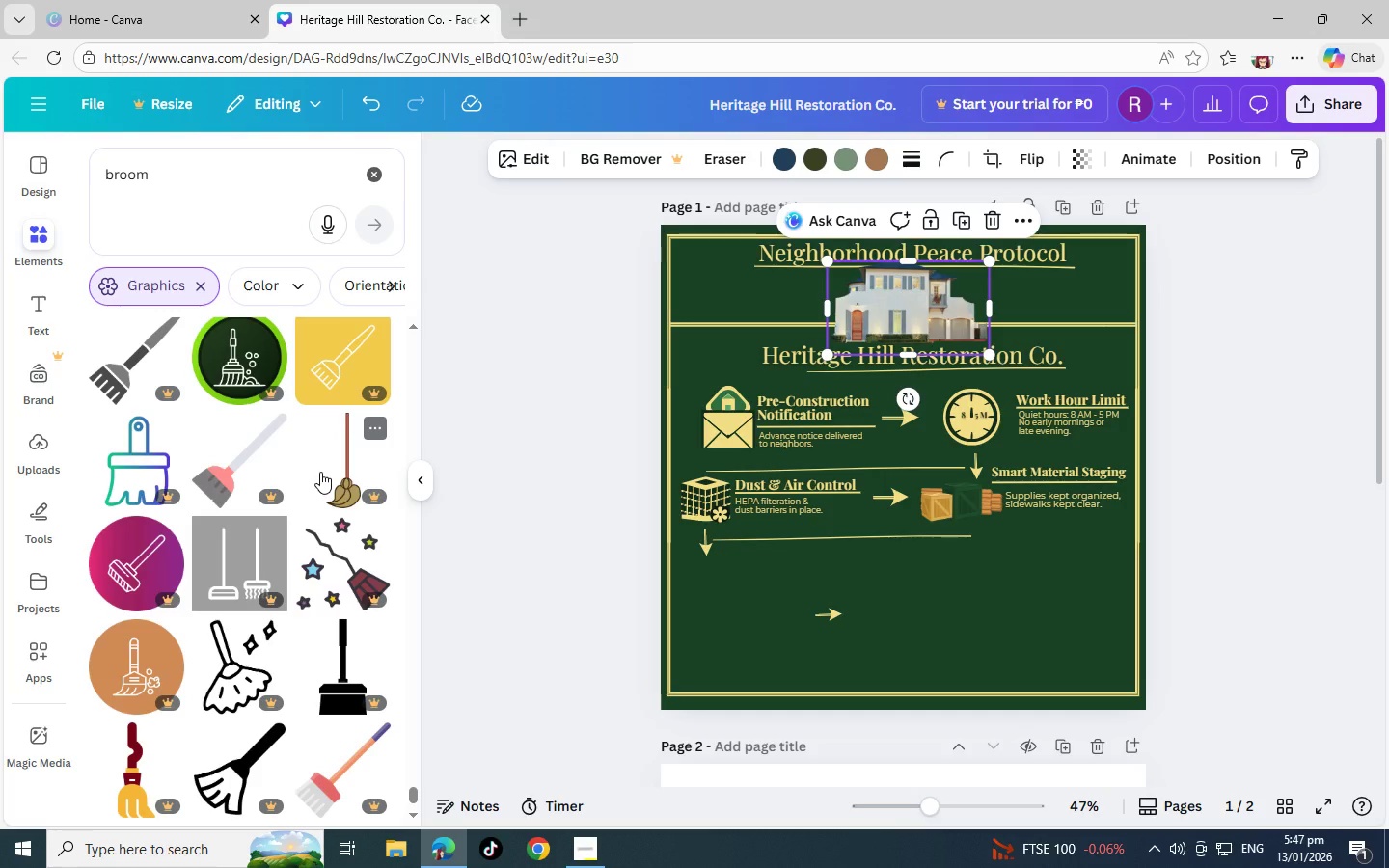 
scroll: coordinate [320, 458], scroll_direction: down, amount: 5.0
 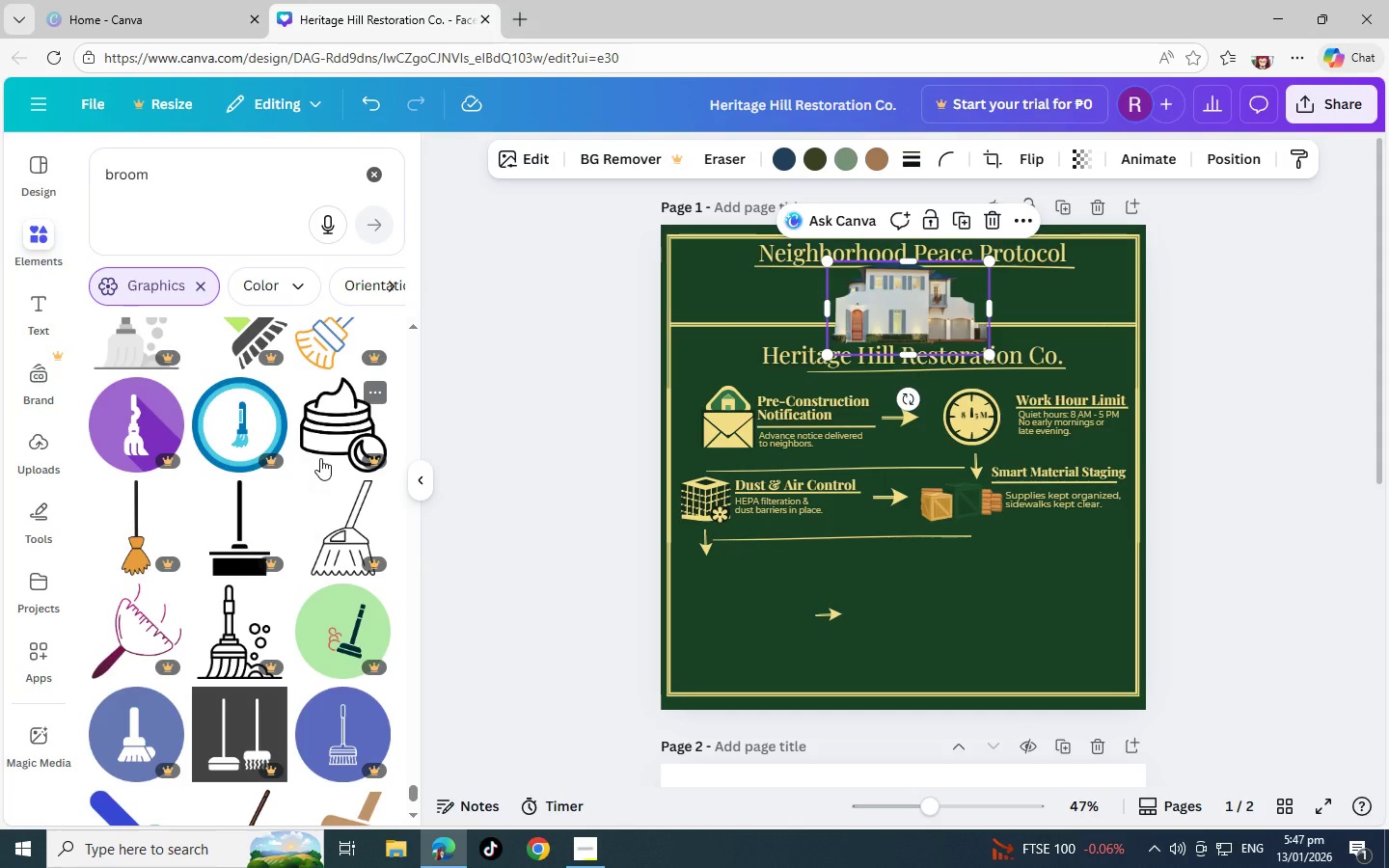 
scroll: coordinate [320, 458], scroll_direction: down, amount: 5.0
 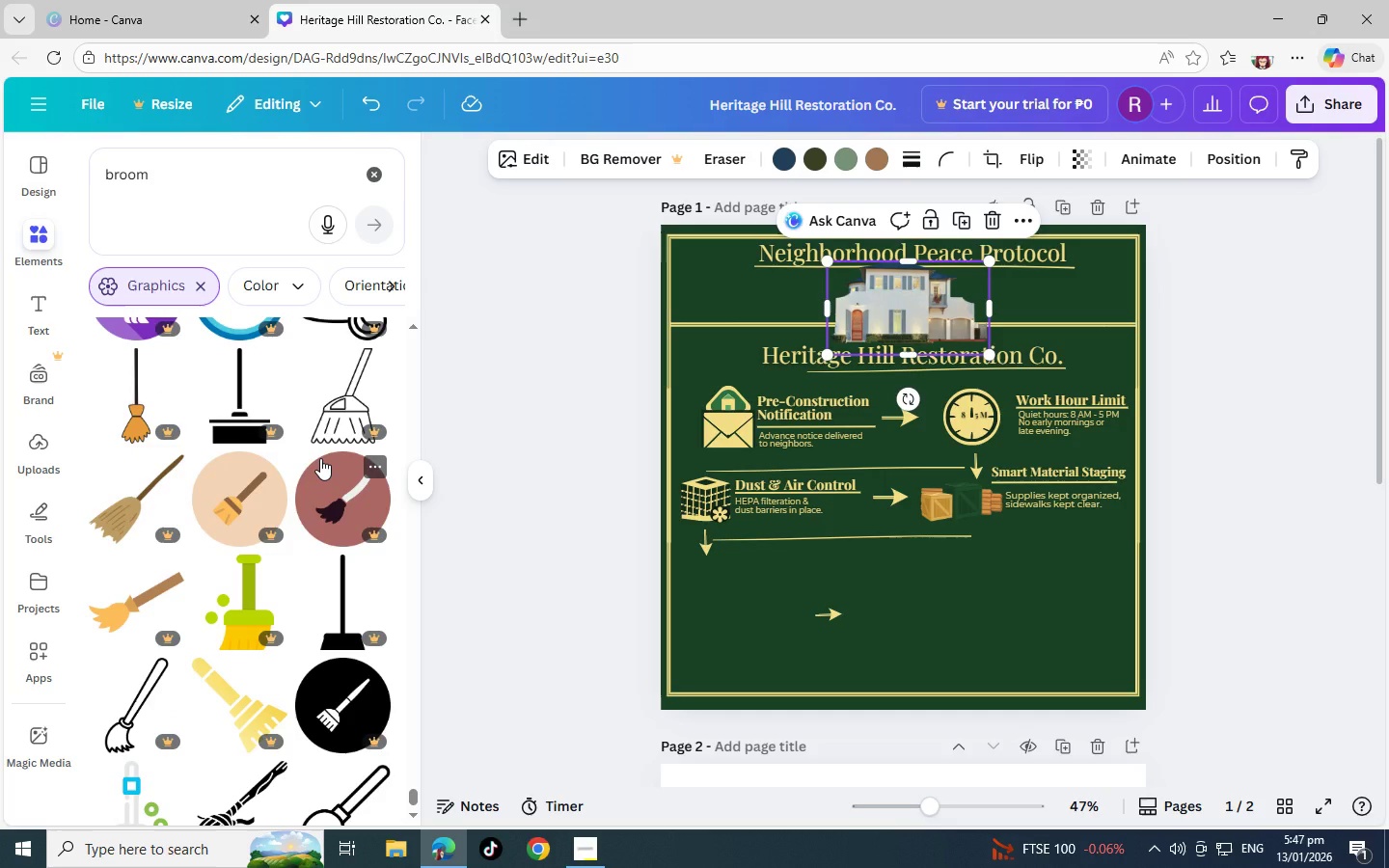 
scroll: coordinate [320, 458], scroll_direction: down, amount: 7.0
 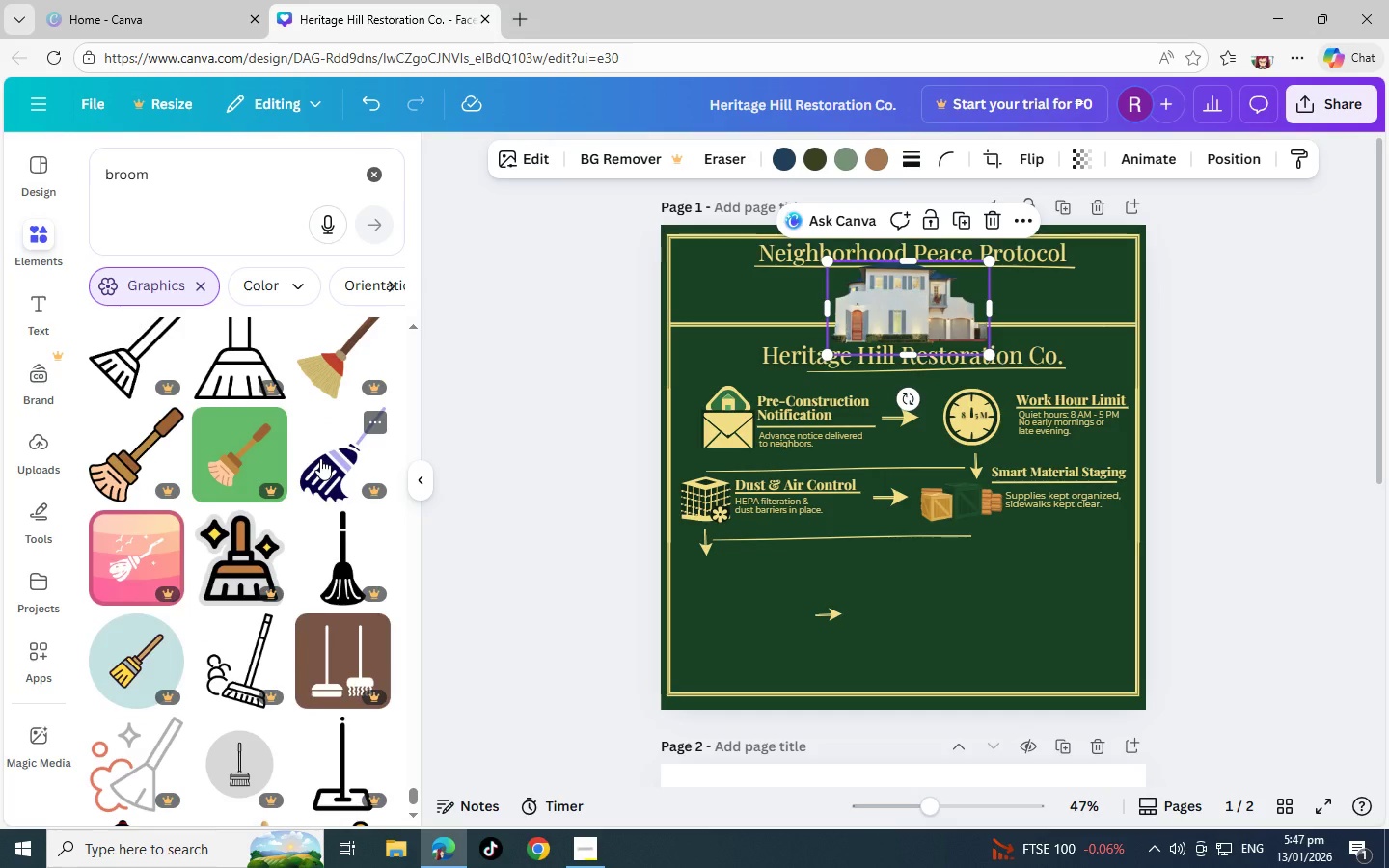 
scroll: coordinate [320, 458], scroll_direction: down, amount: 5.0
 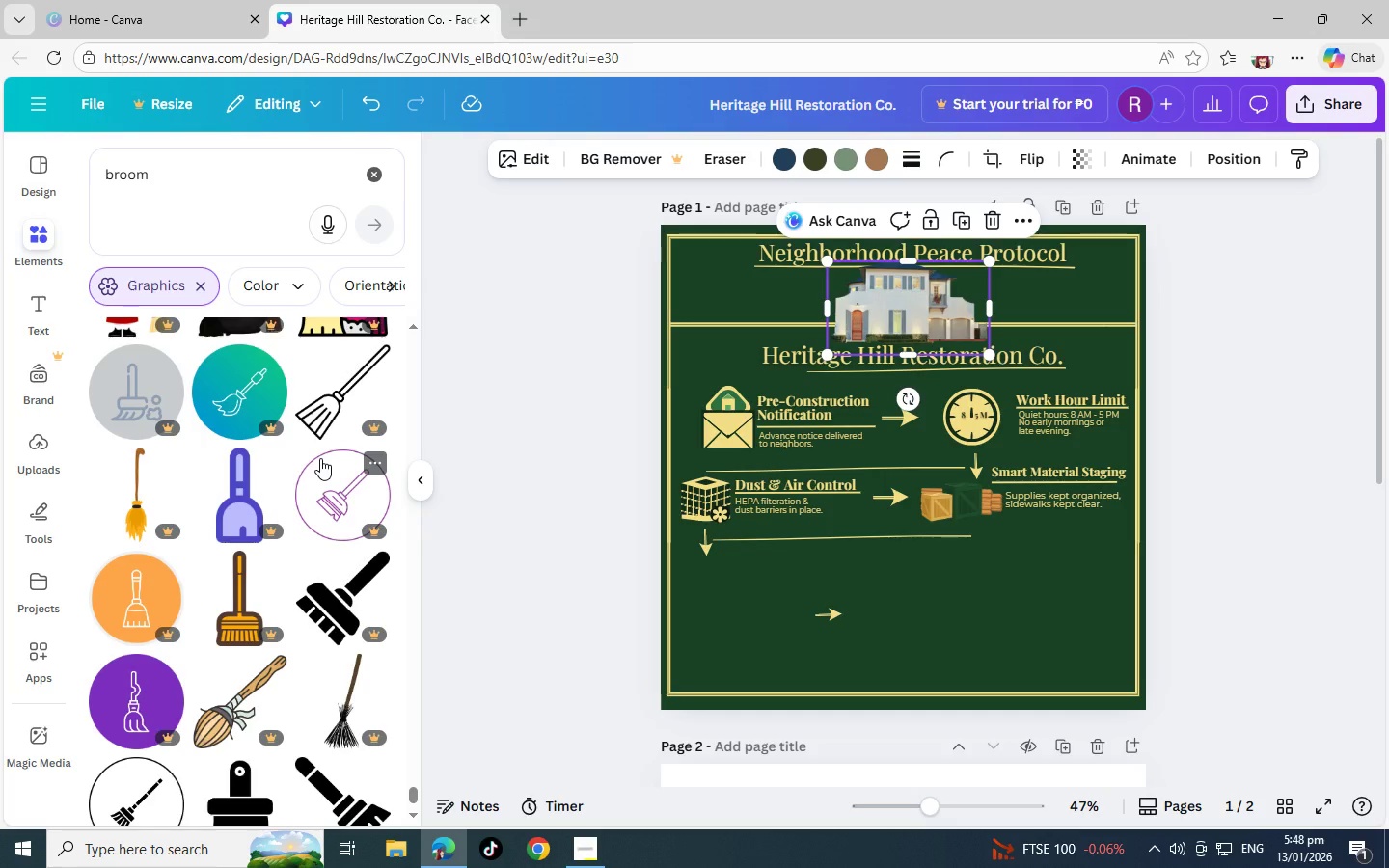 
scroll: coordinate [320, 458], scroll_direction: down, amount: 7.0
 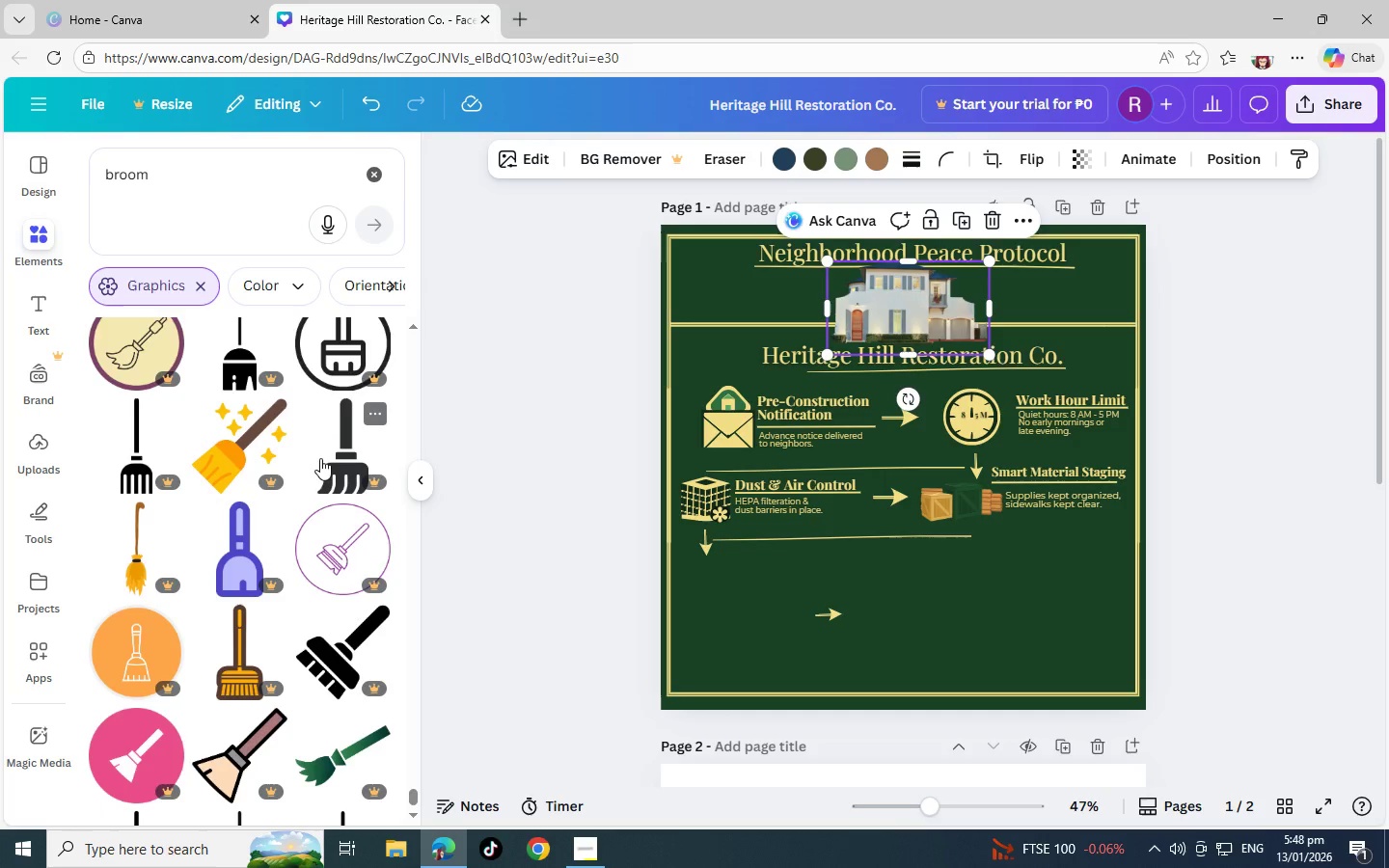 
scroll: coordinate [320, 458], scroll_direction: down, amount: 5.0
 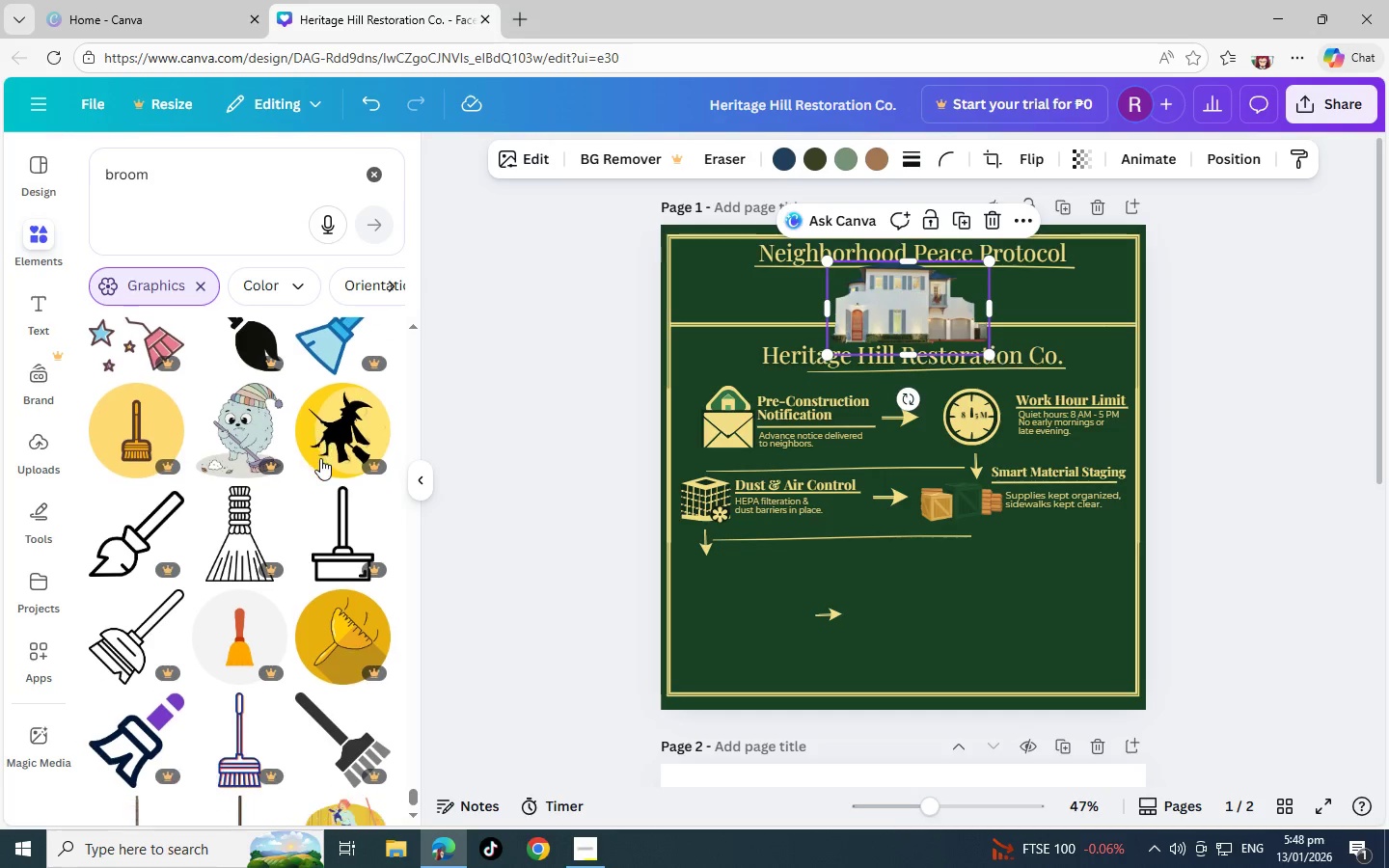 
scroll: coordinate [320, 458], scroll_direction: down, amount: 1.0
 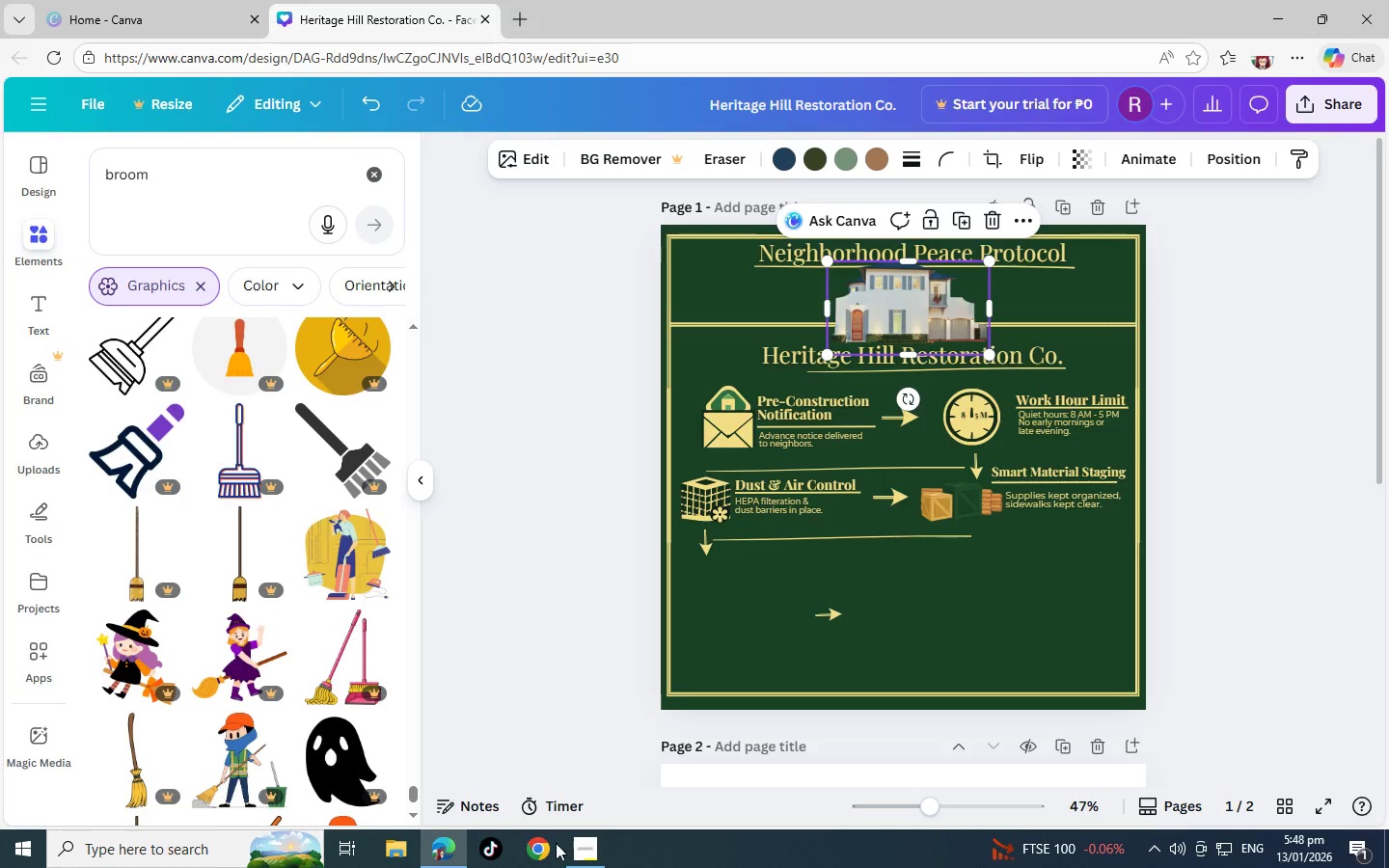 
left_click([596, 851])